 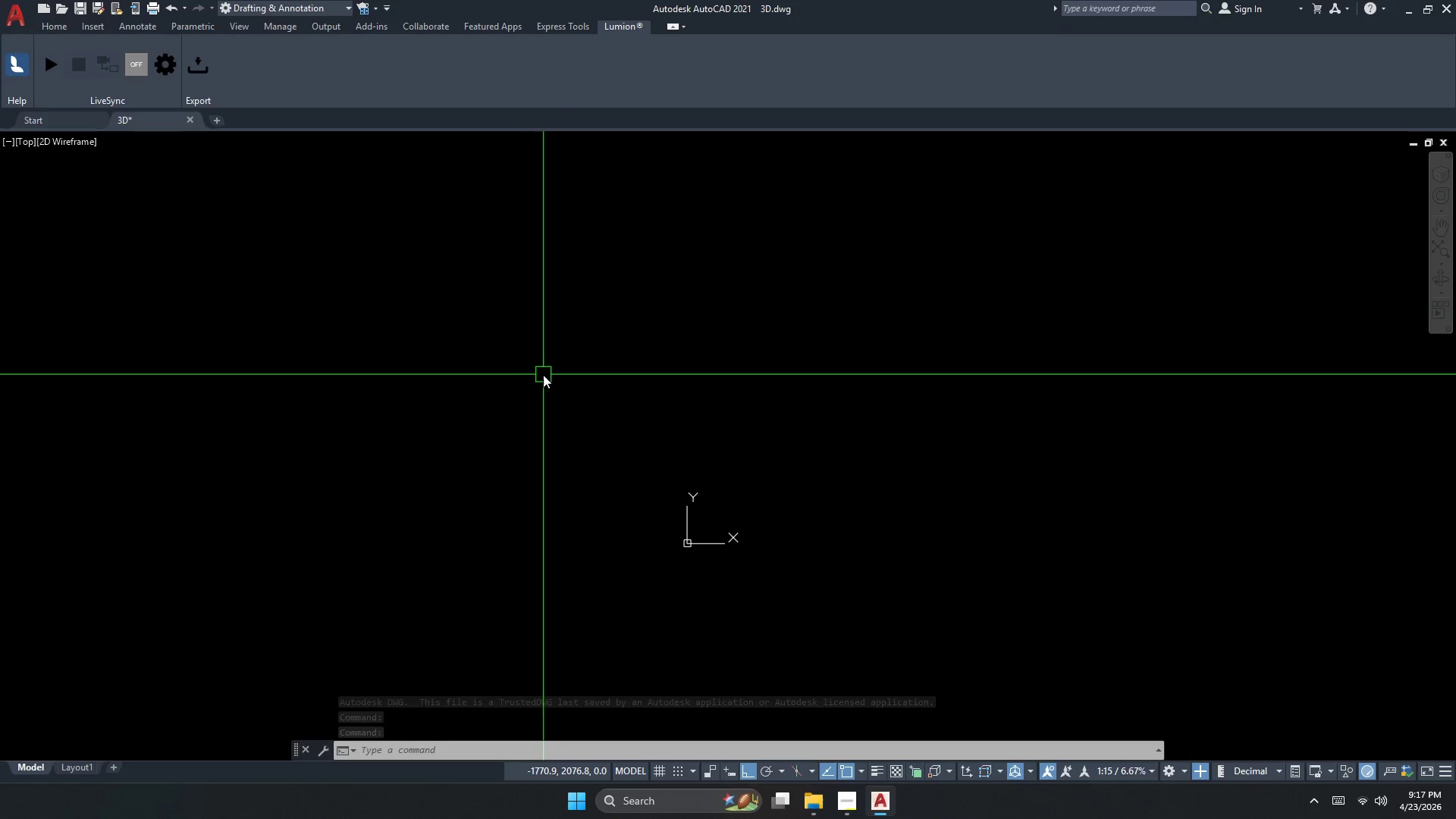 
left_click_drag(start_coordinate=[513, 394], to_coordinate=[535, 410])
 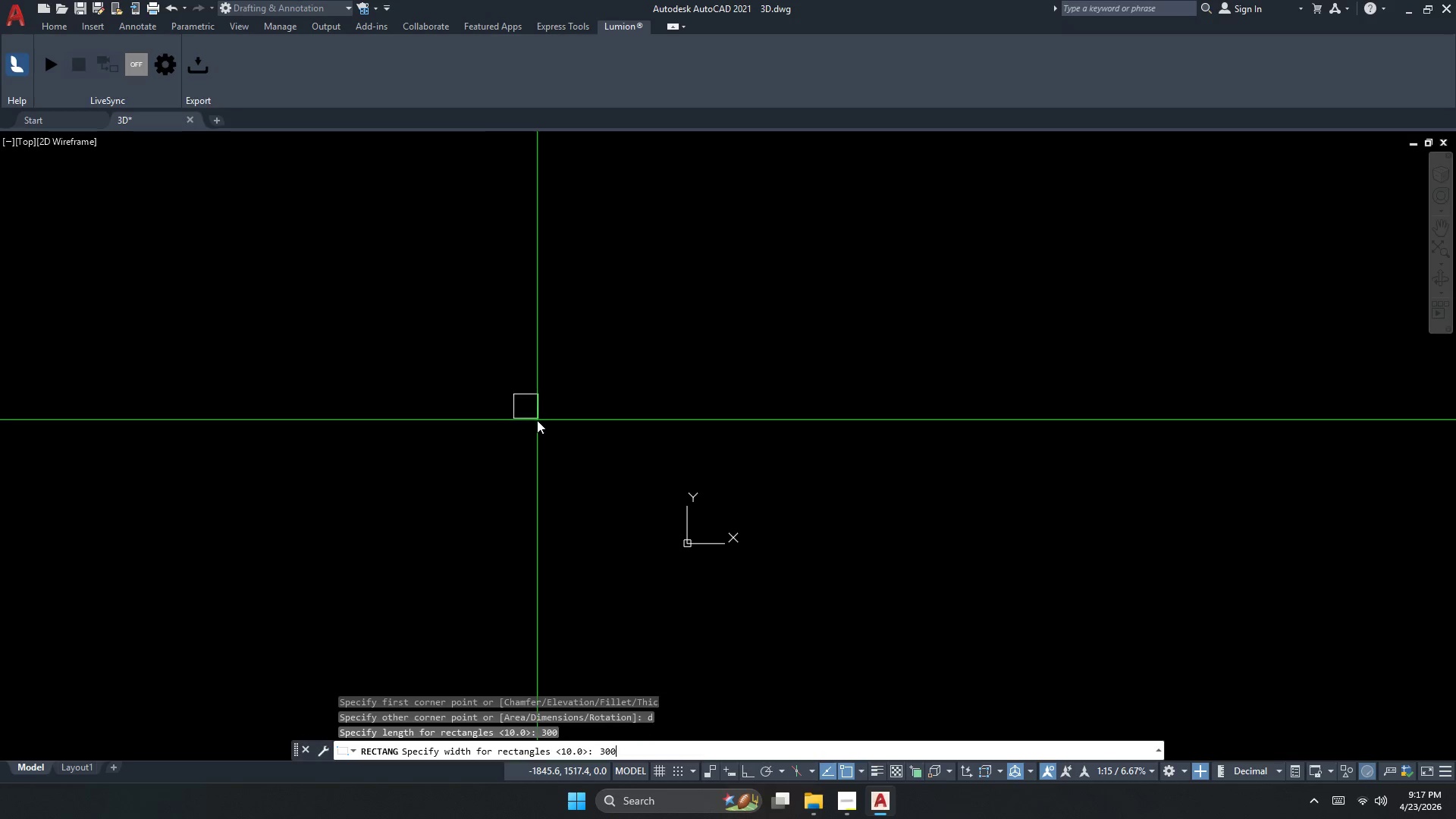 
left_click_drag(start_coordinate=[537, 420], to_coordinate=[548, 434])
 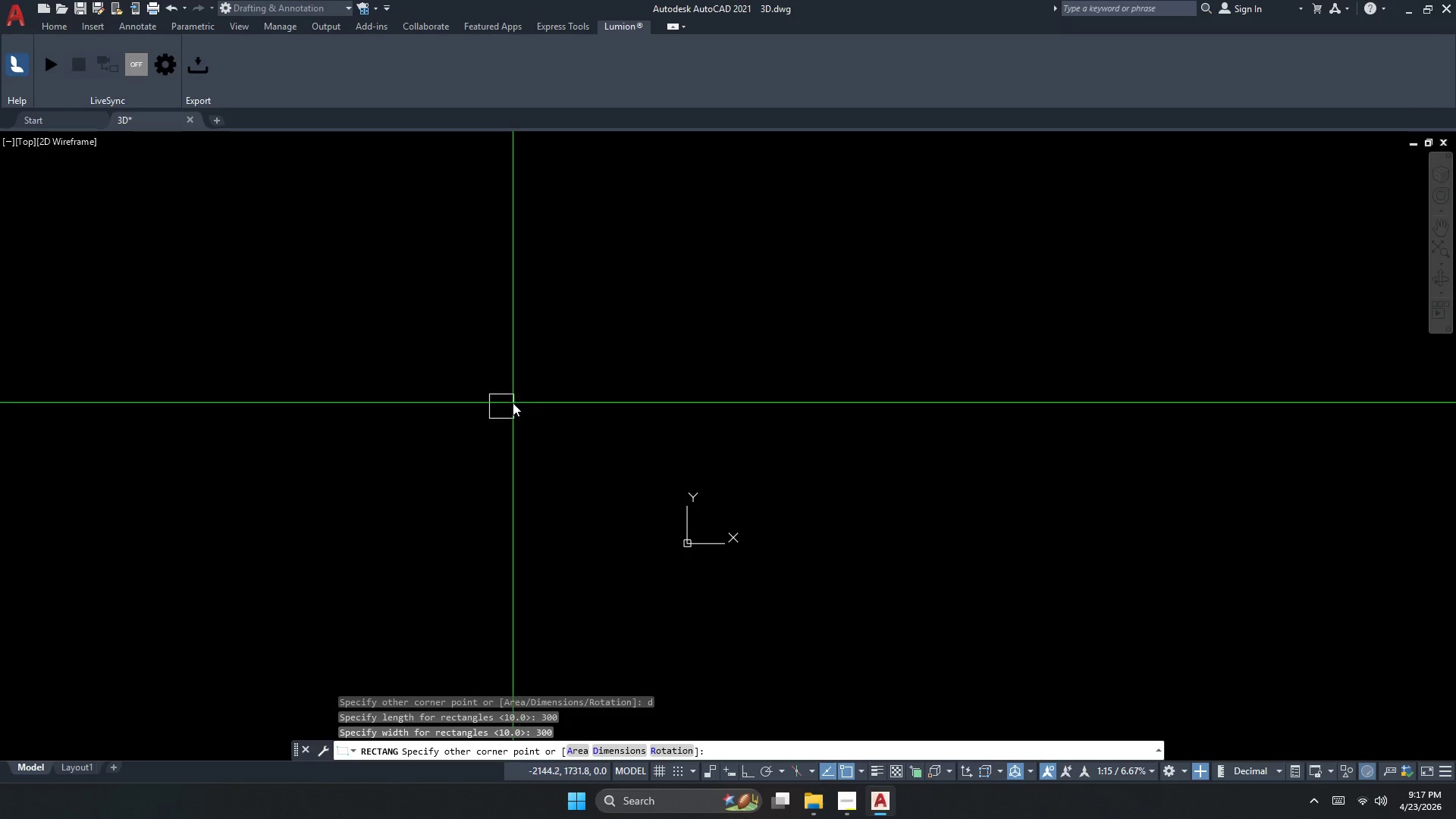 
scroll: coordinate [513, 403], scroll_direction: up, amount: 3.0
 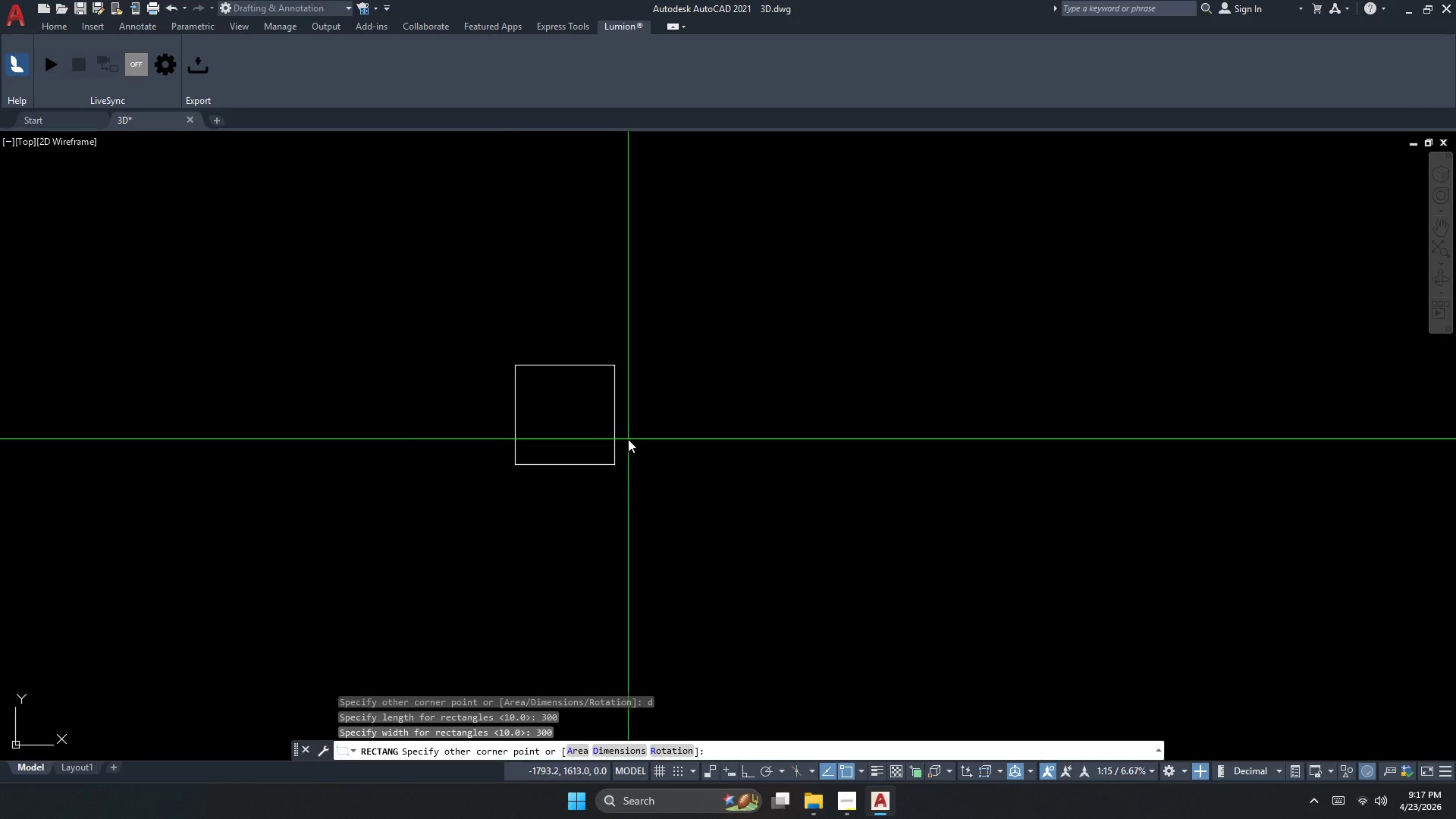 
key(Space)
 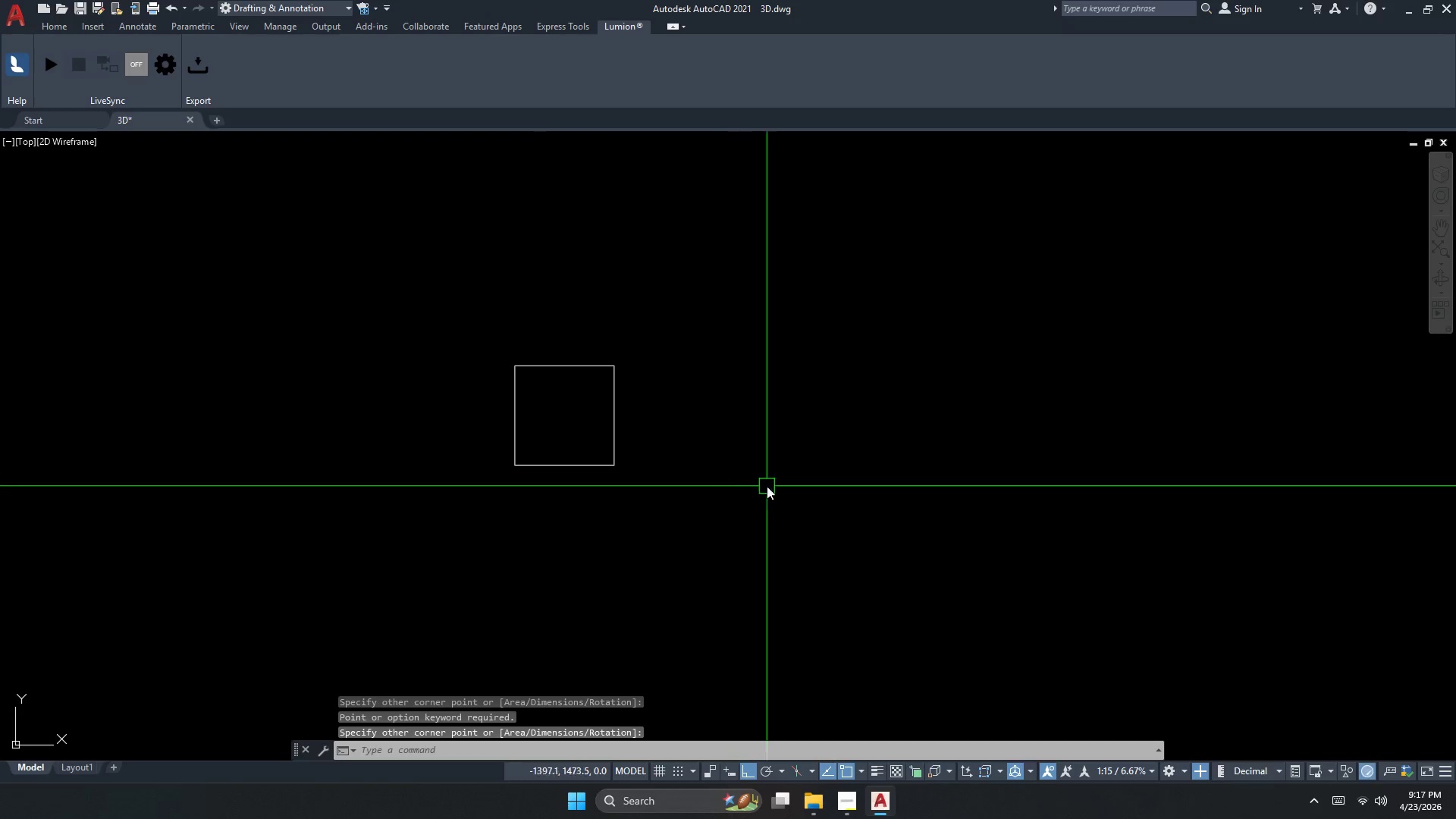 
left_click_drag(start_coordinate=[831, 457], to_coordinate=[771, 464])
 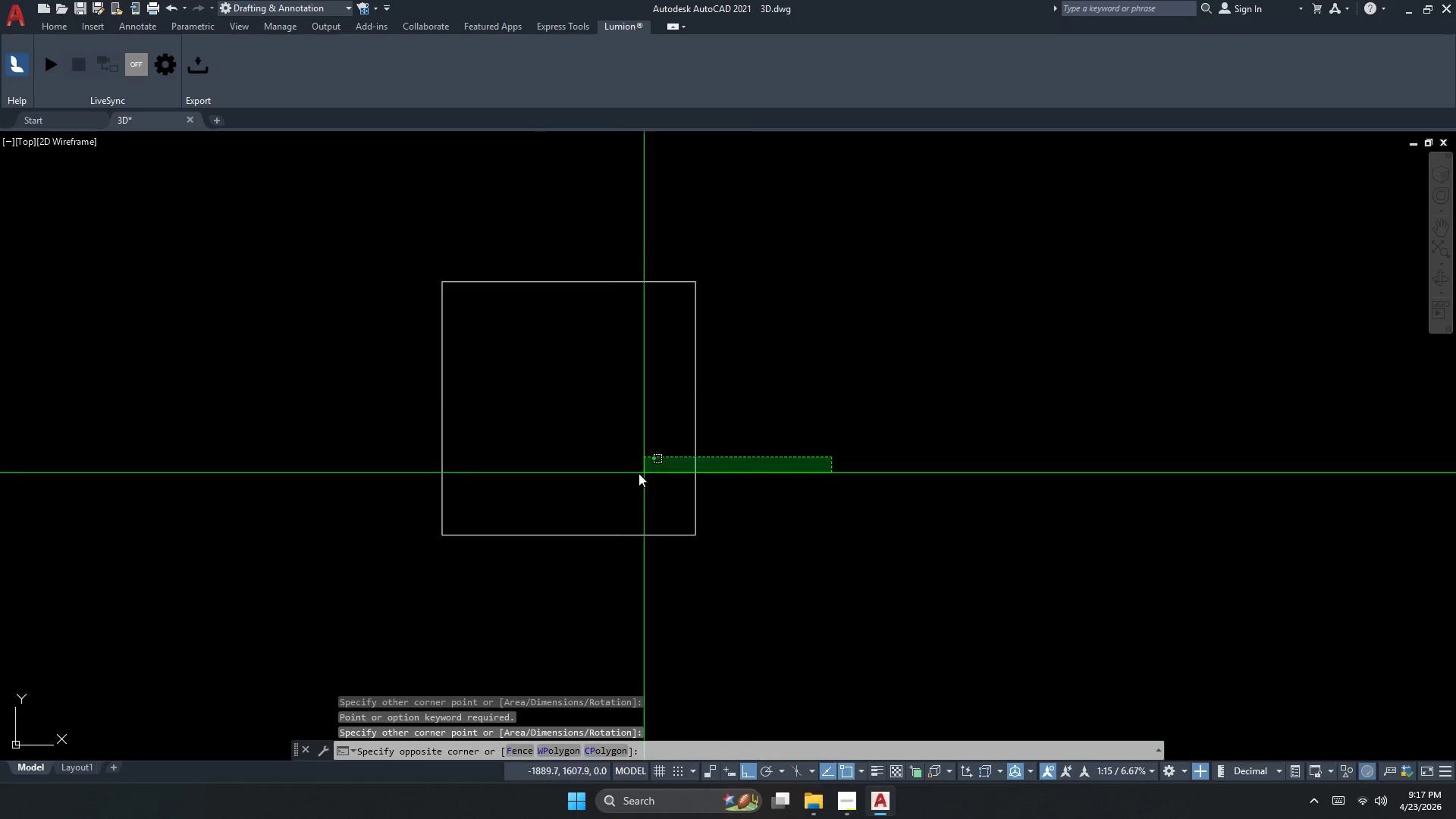 
scroll: coordinate [561, 420], scroll_direction: up, amount: 2.0
 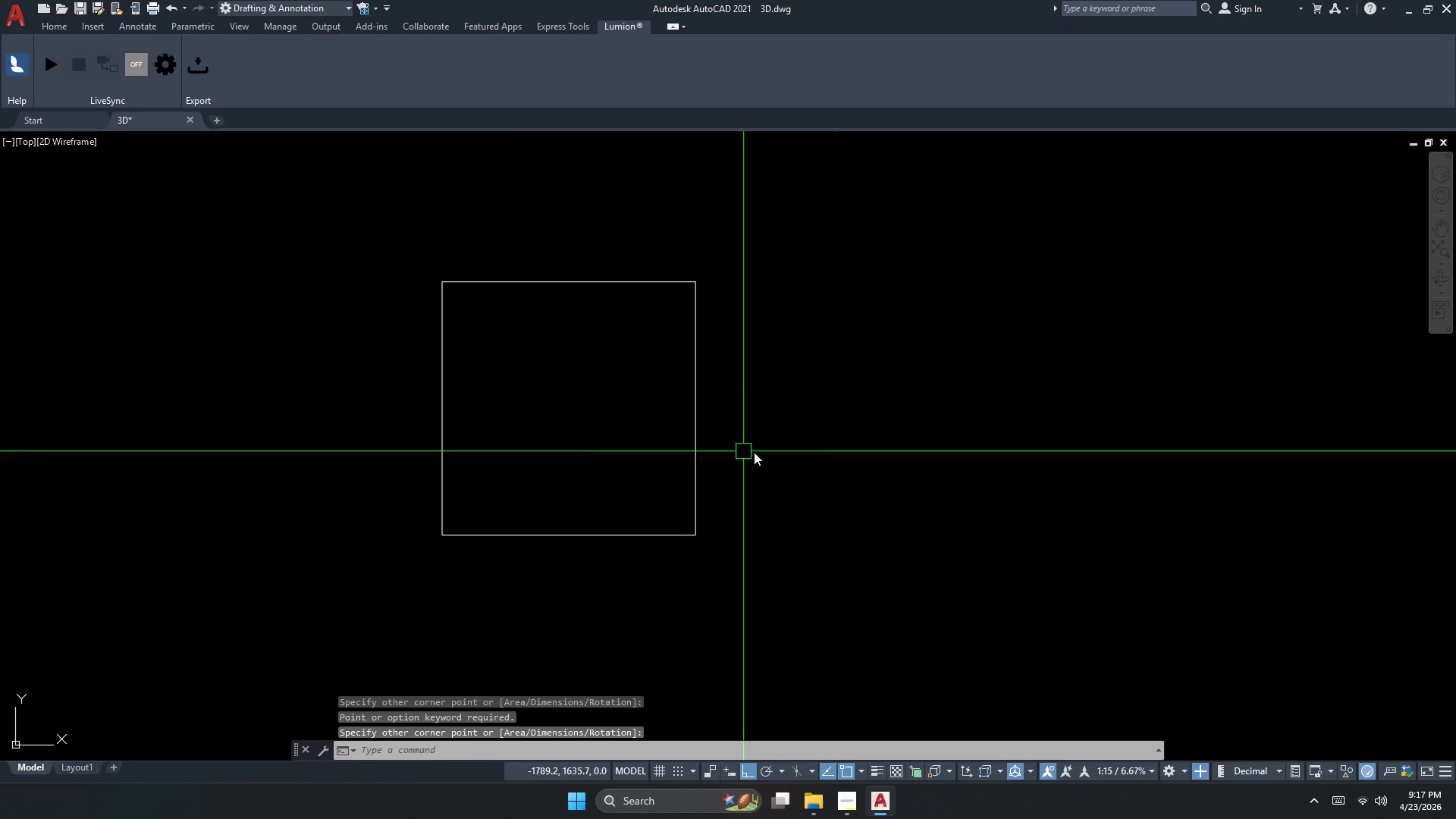 
left_click_drag(start_coordinate=[624, 474], to_coordinate=[617, 475])
 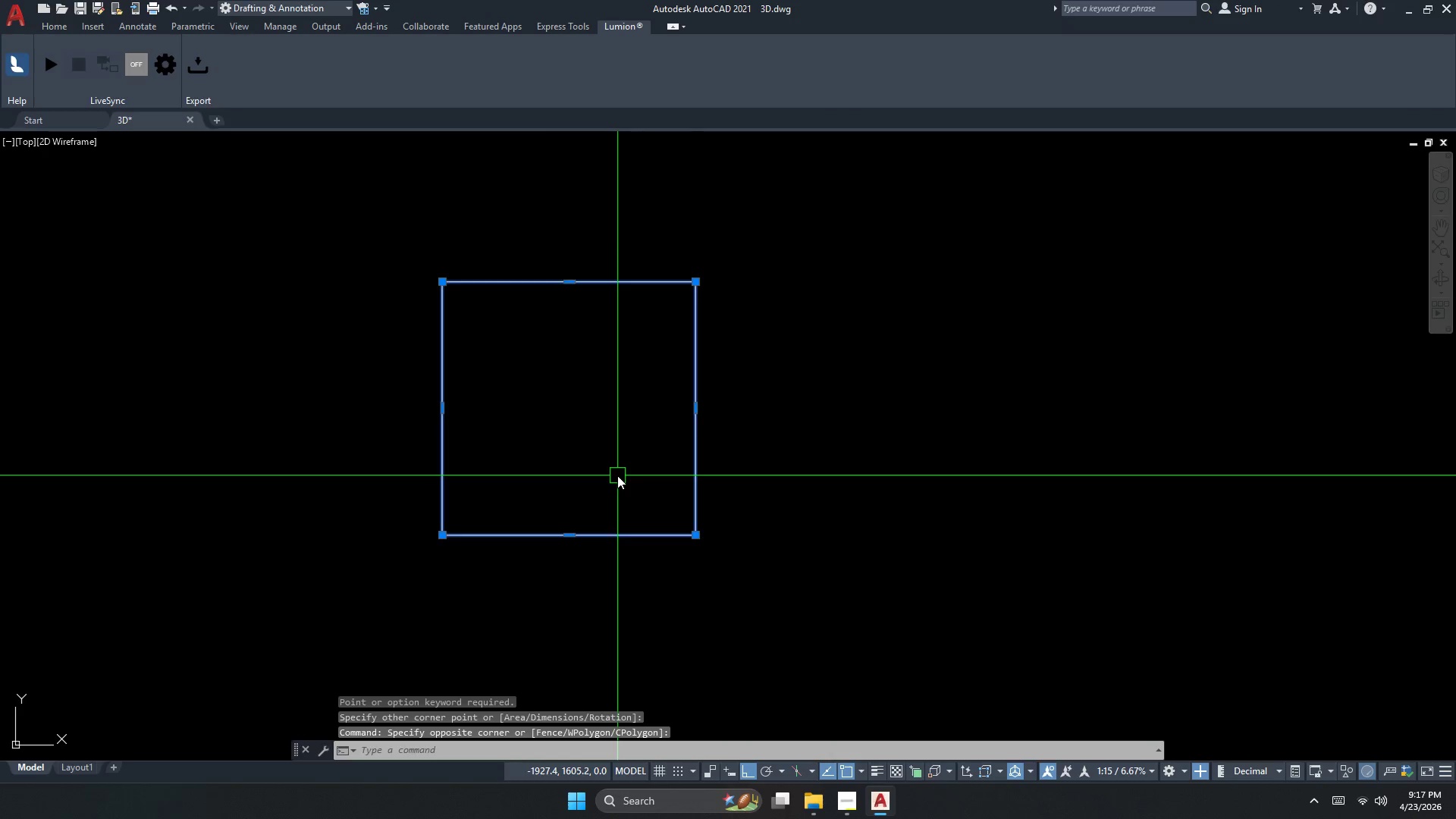 
key(Escape)
key(Escape)
type(rec )
 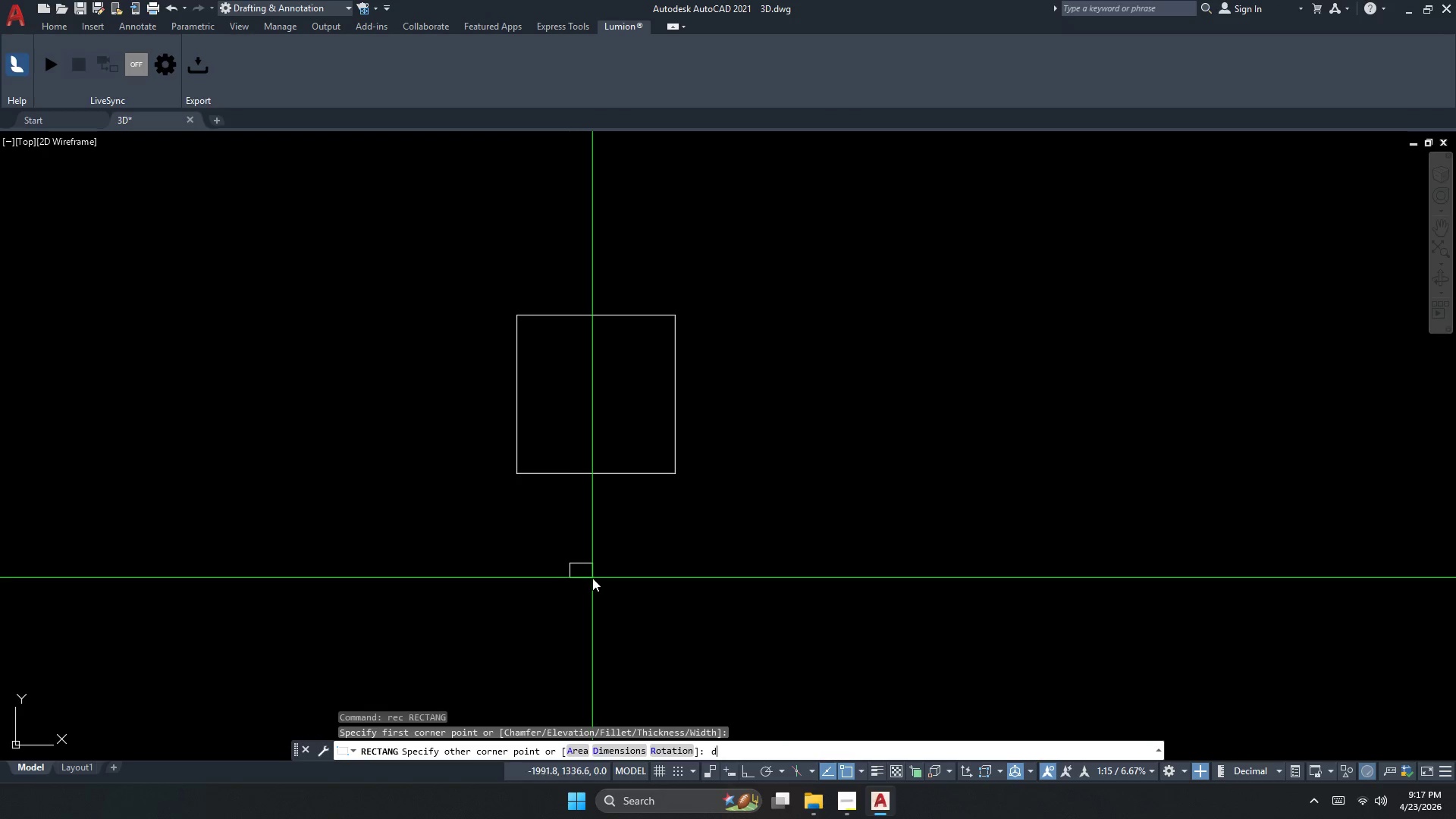 
scroll: coordinate [544, 538], scroll_direction: down, amount: 1.0
 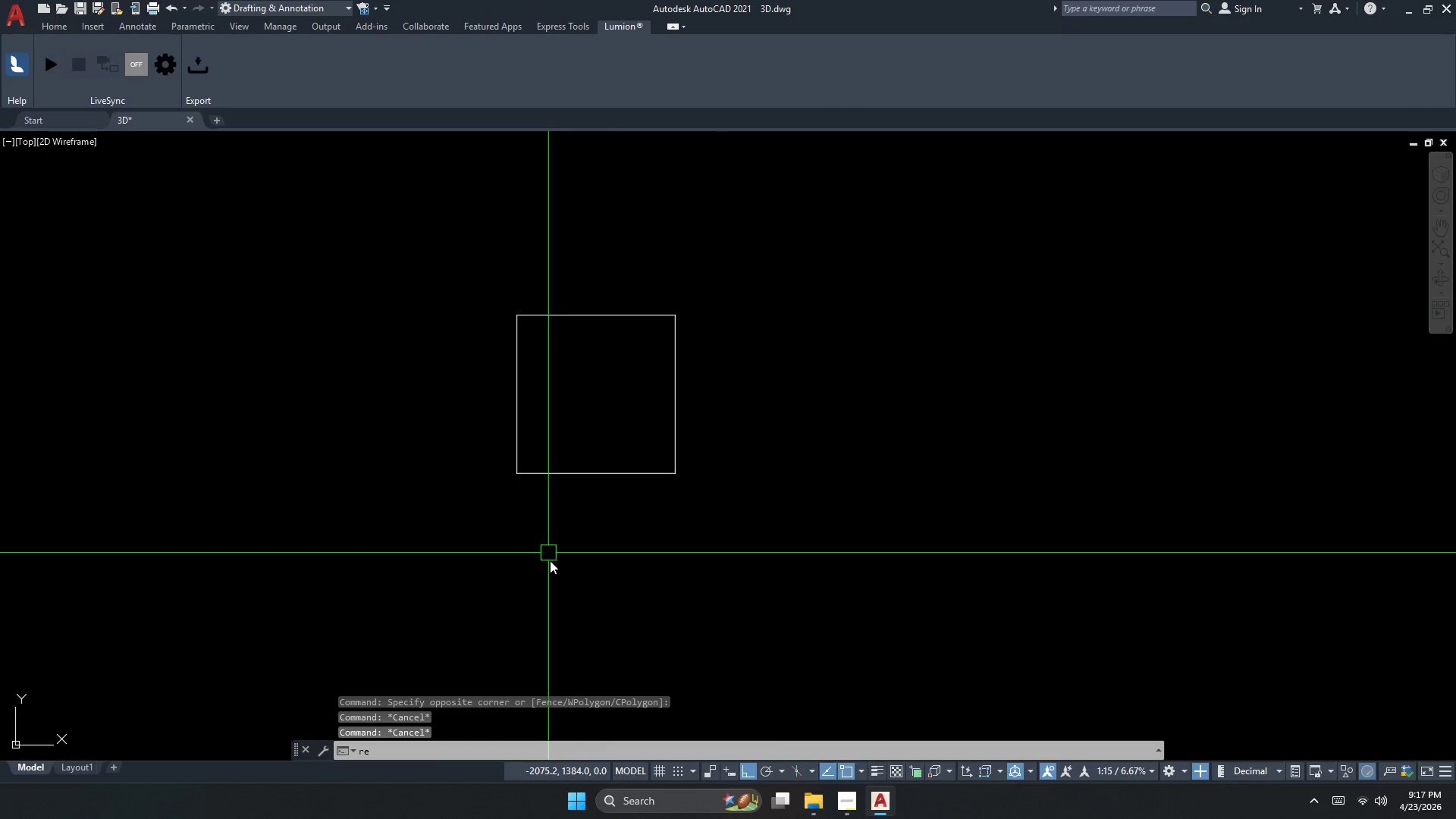 
left_click_drag(start_coordinate=[570, 563], to_coordinate=[573, 570])
 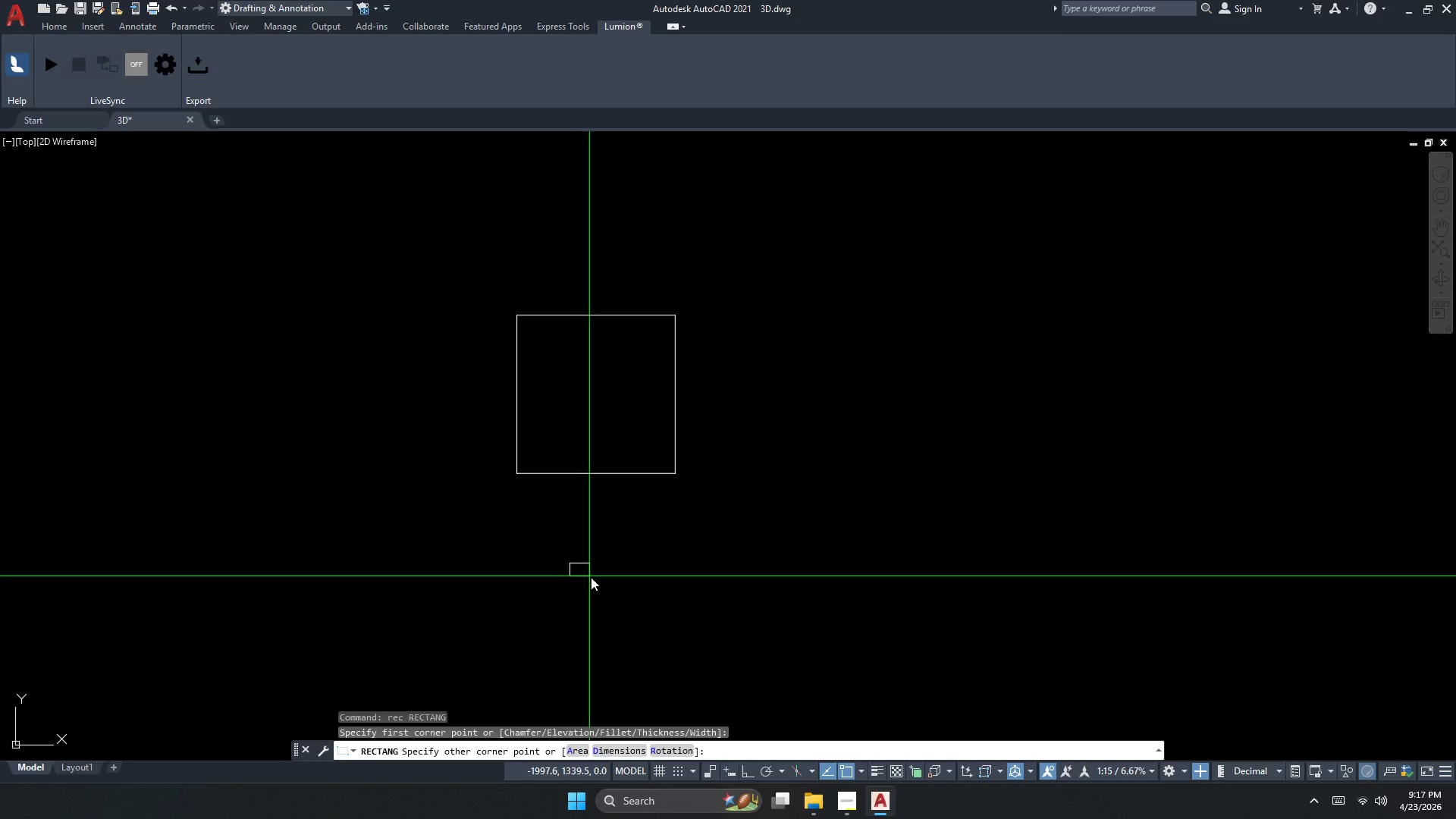 
key(D)
 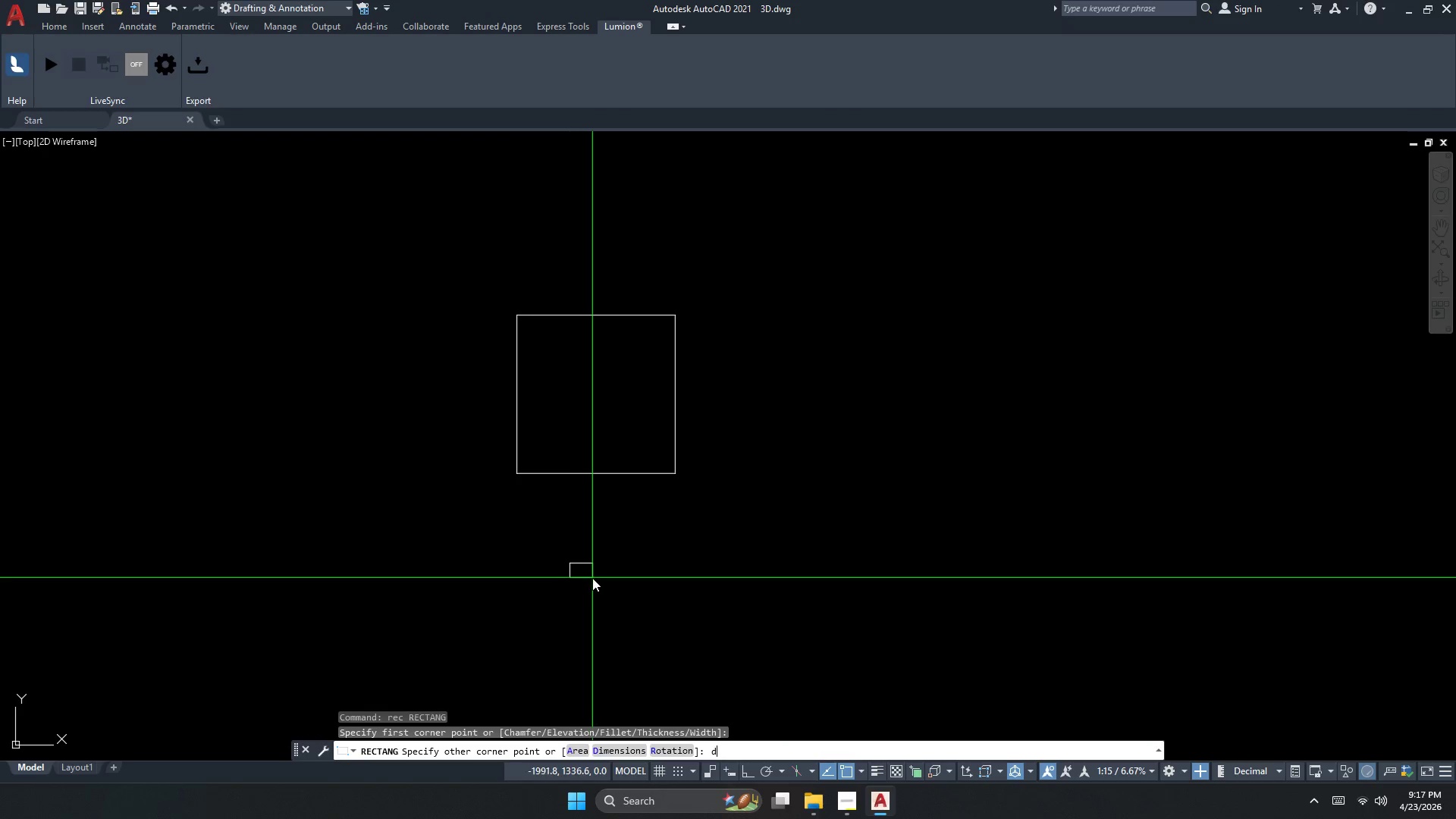 
key(Space)
 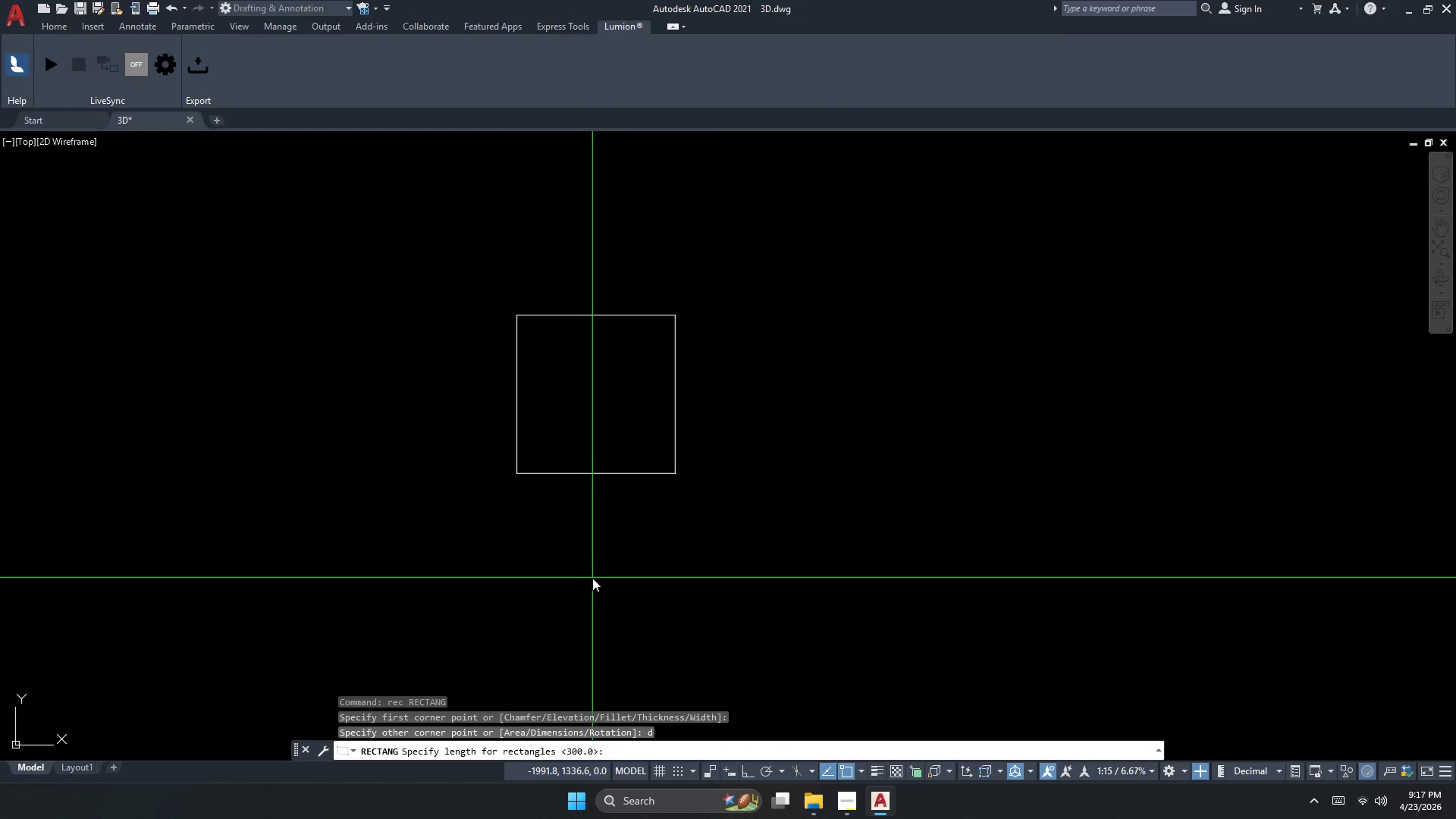 
key(Numpad3)
 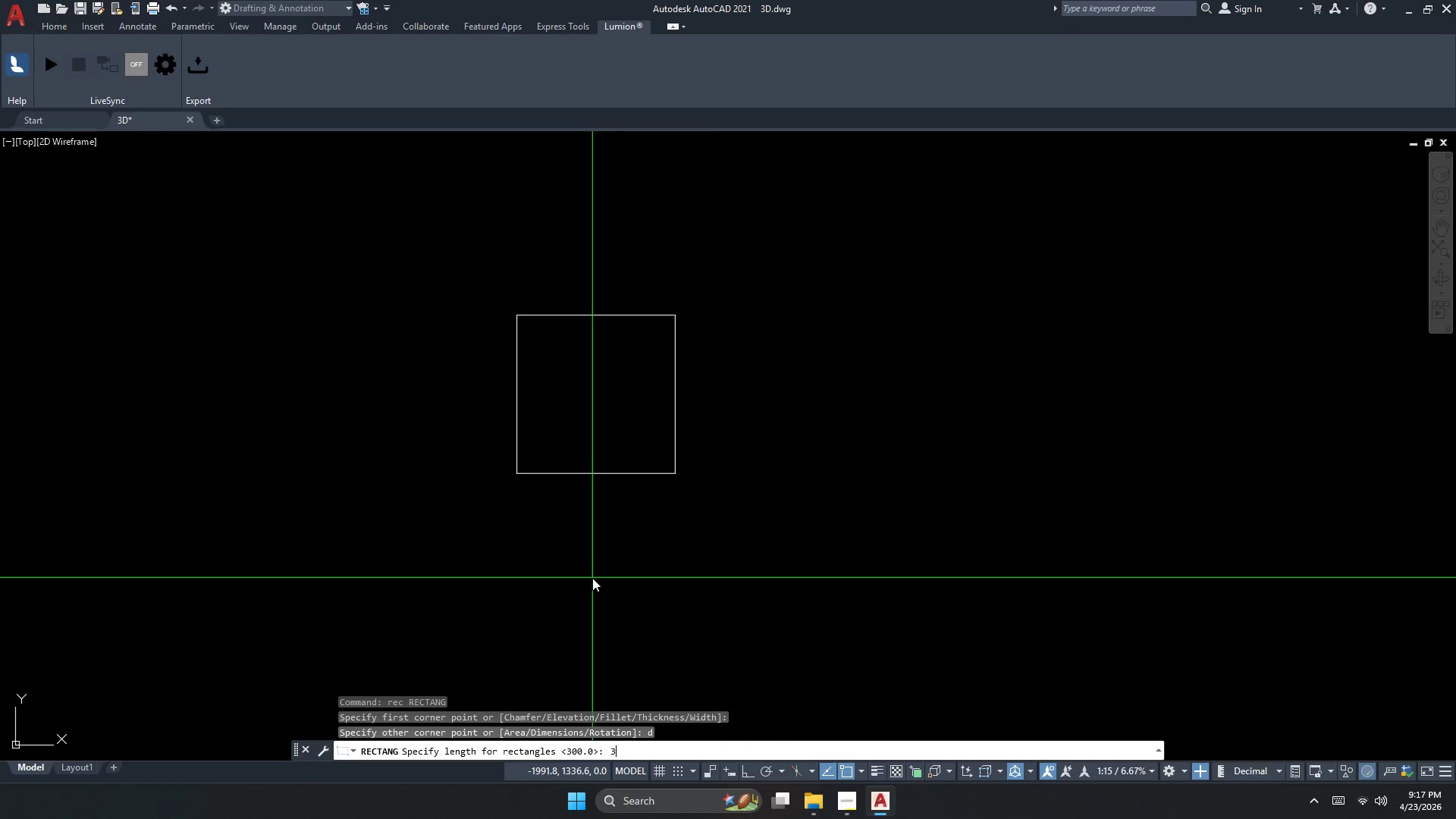 
key(Numpad0)
 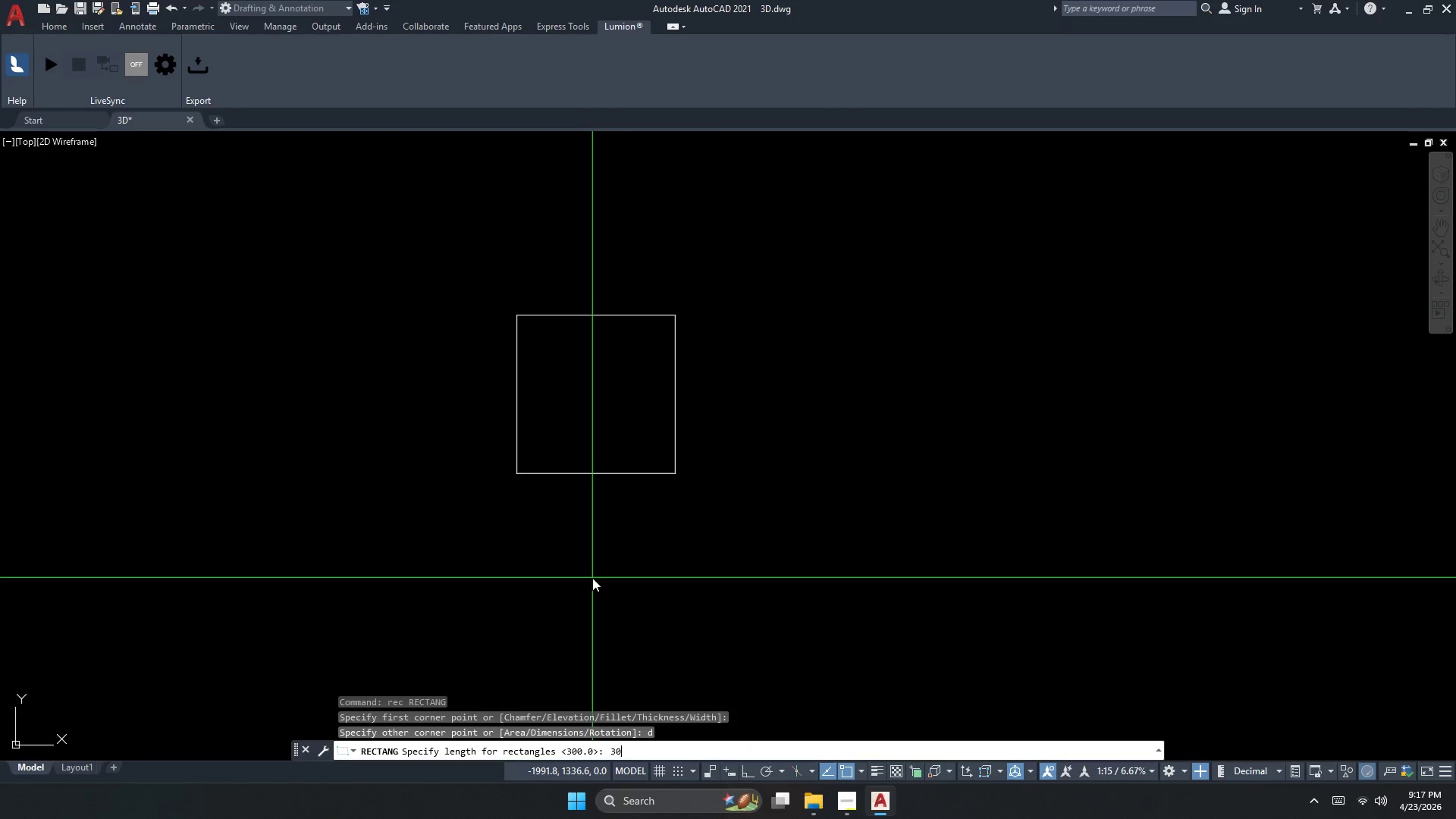 
key(Numpad0)
 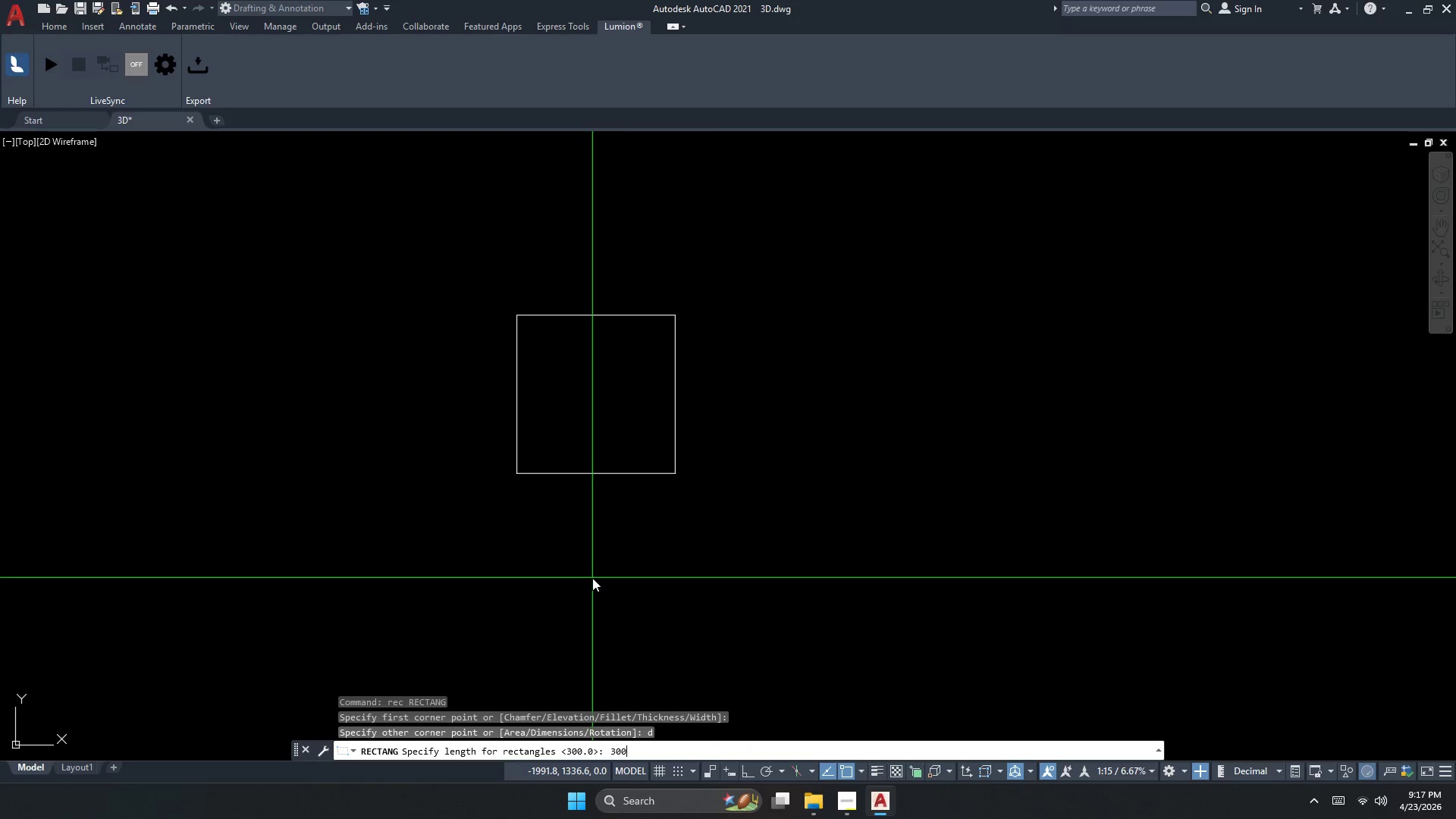 
key(NumpadEnter)
 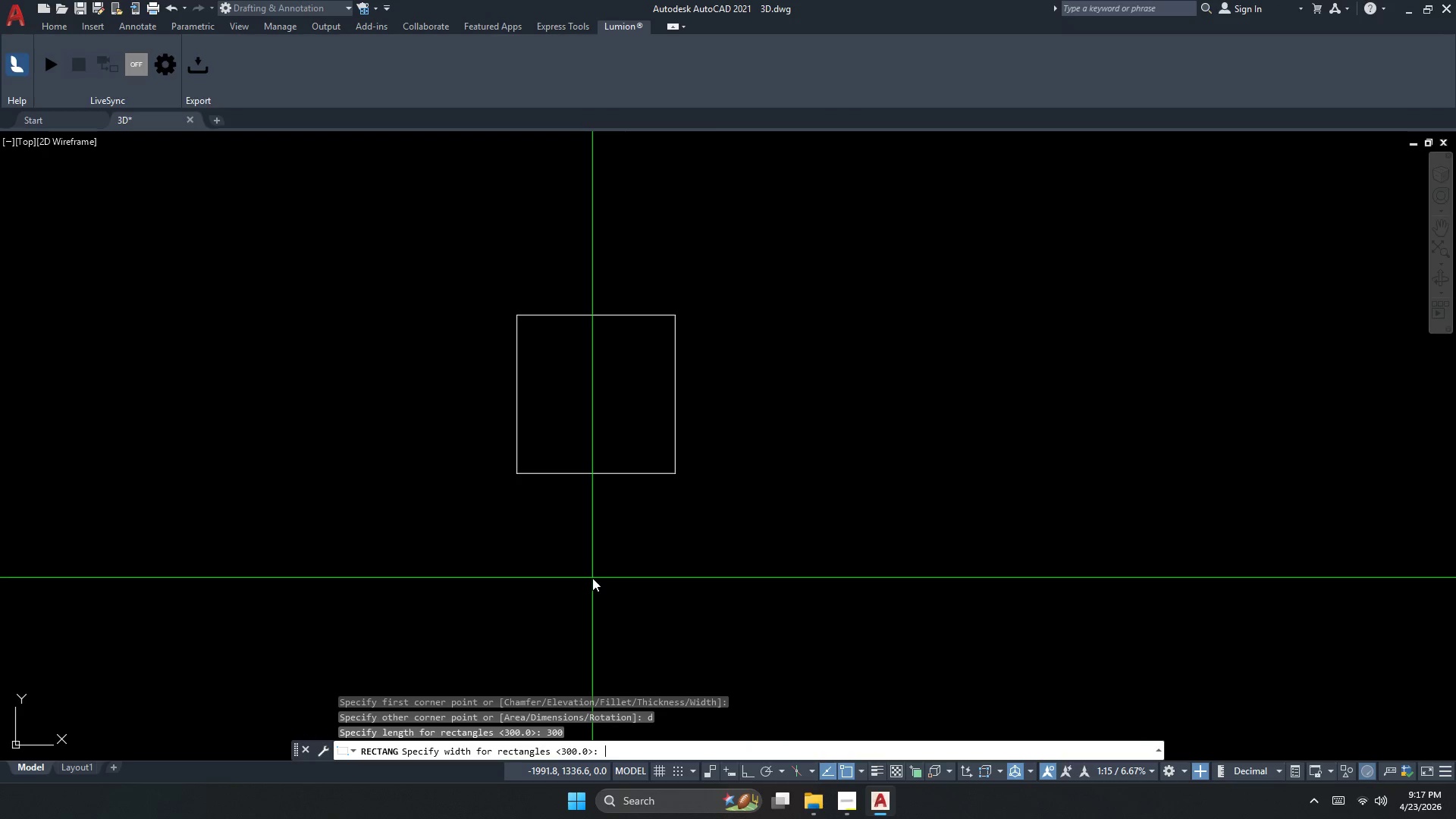 
key(Numpad1)
 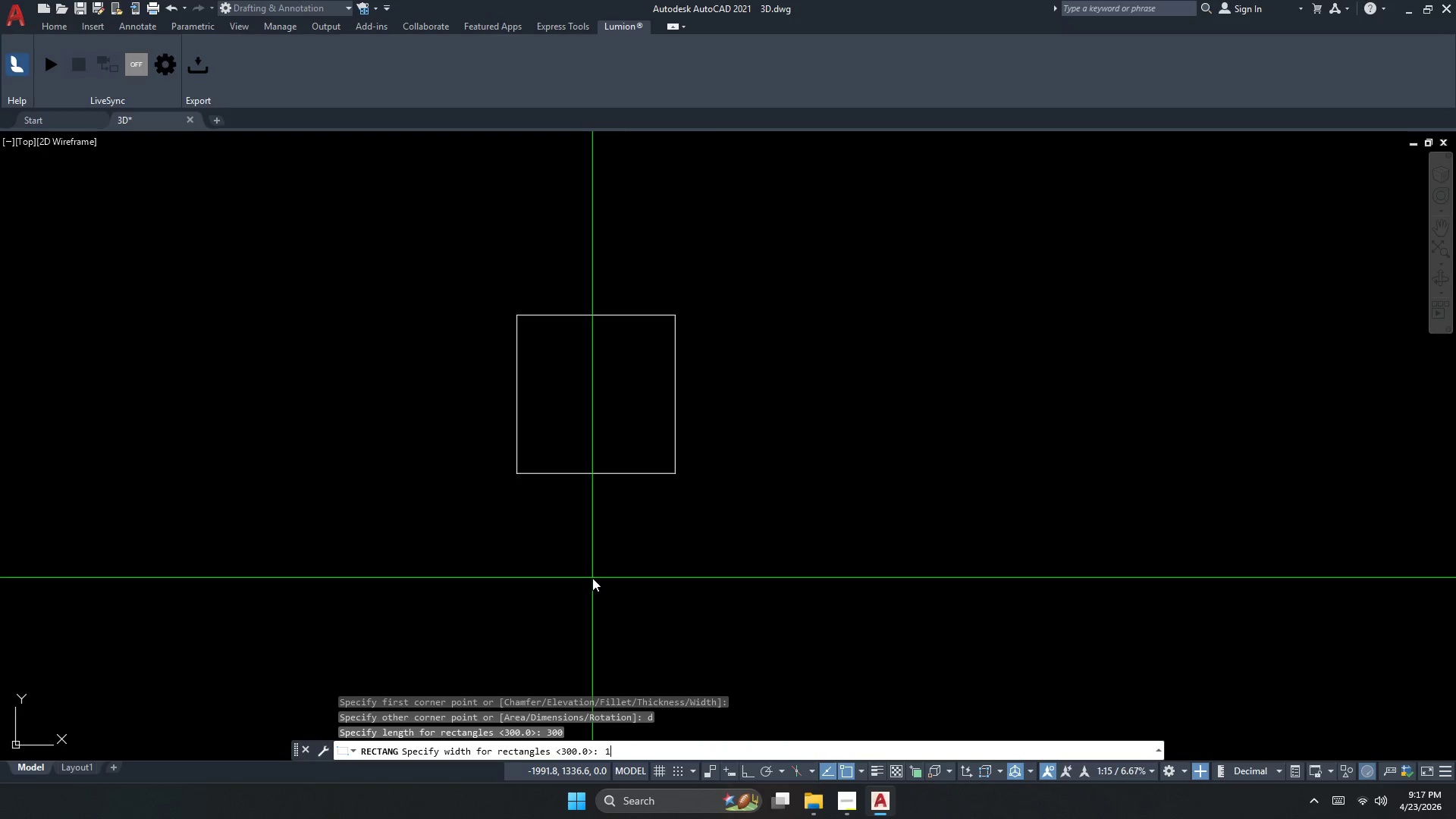 
key(Numpad5)
 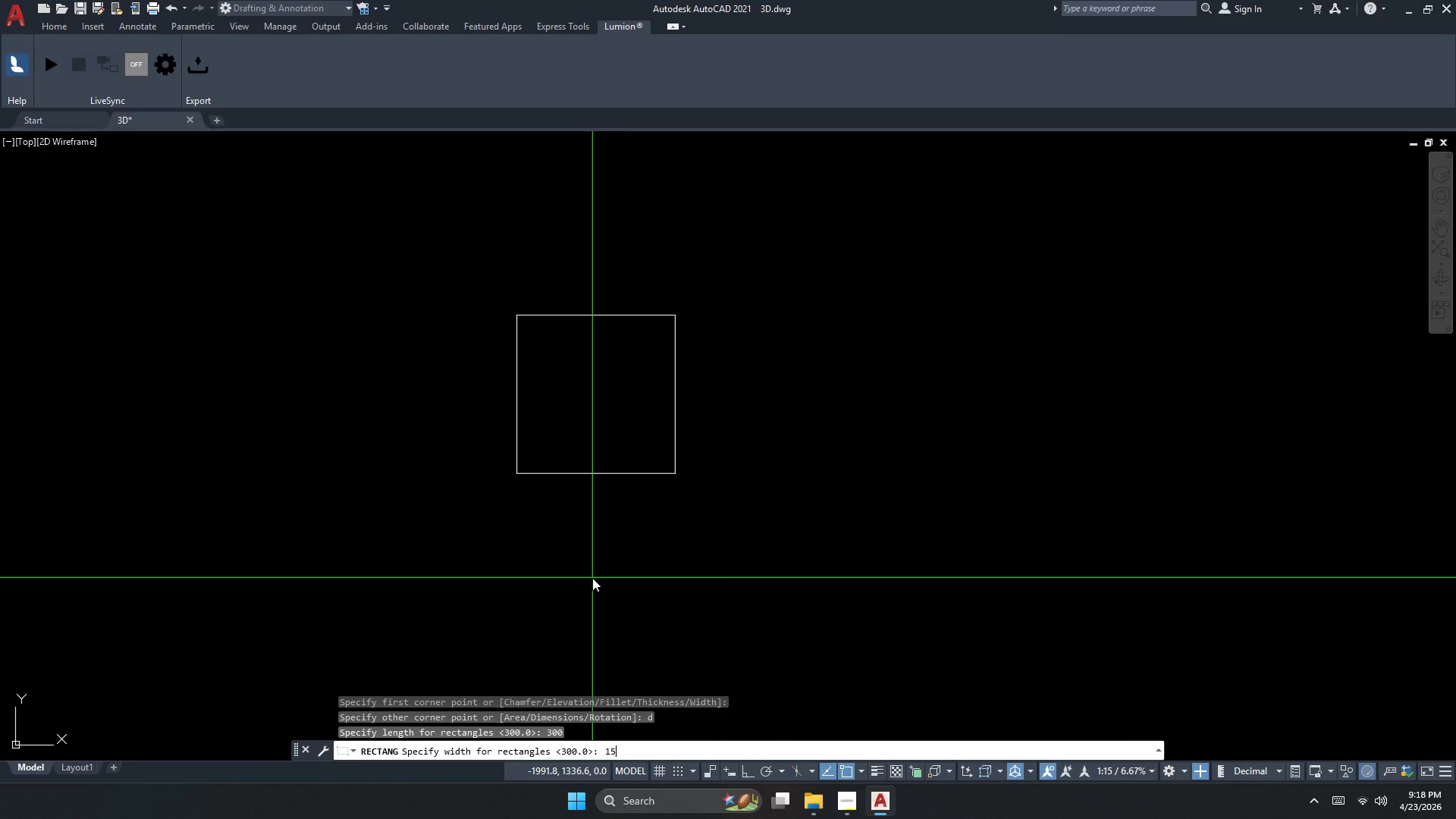 
key(NumpadEnter)
 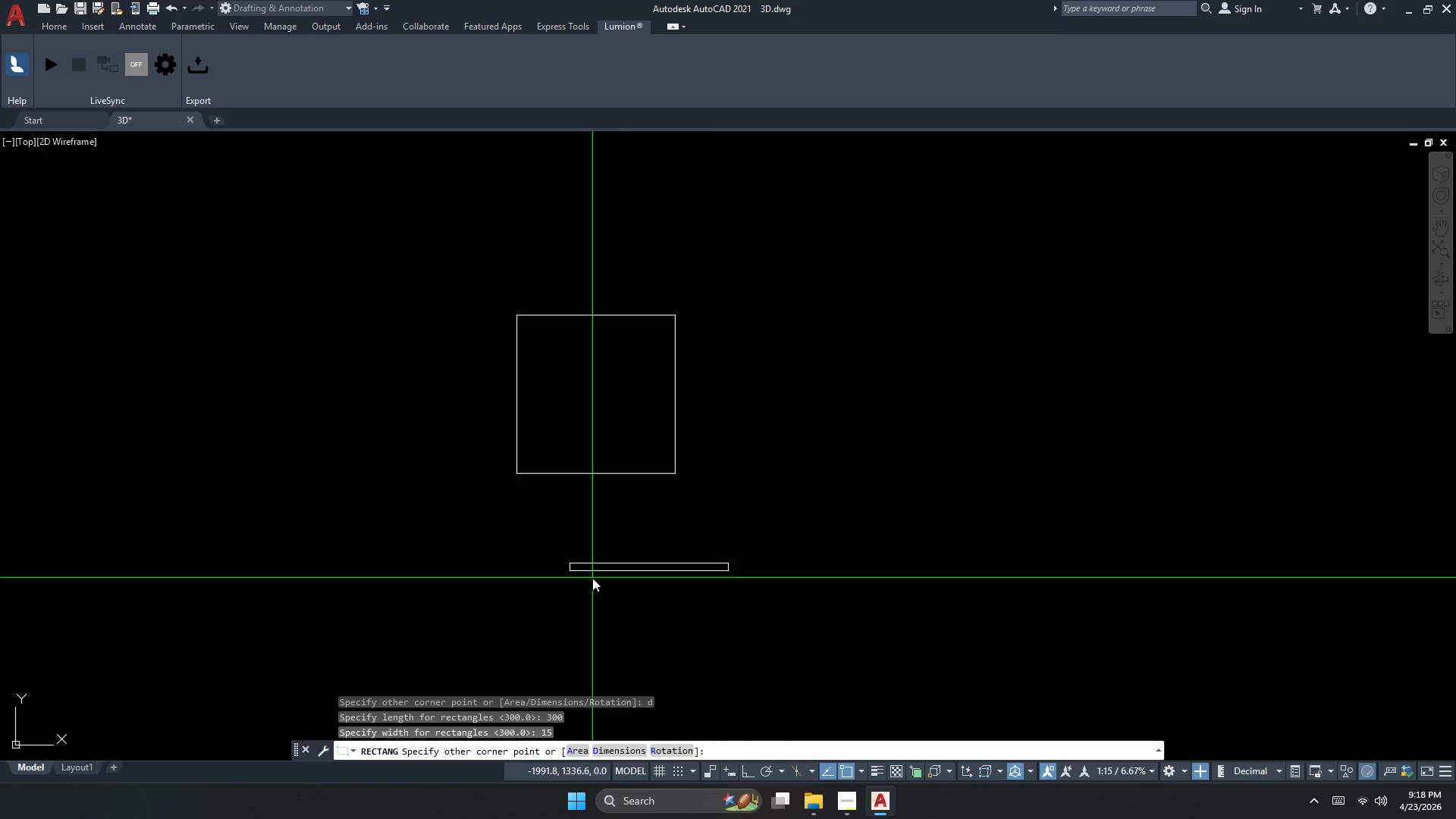 
left_click_drag(start_coordinate=[594, 579], to_coordinate=[601, 587])
 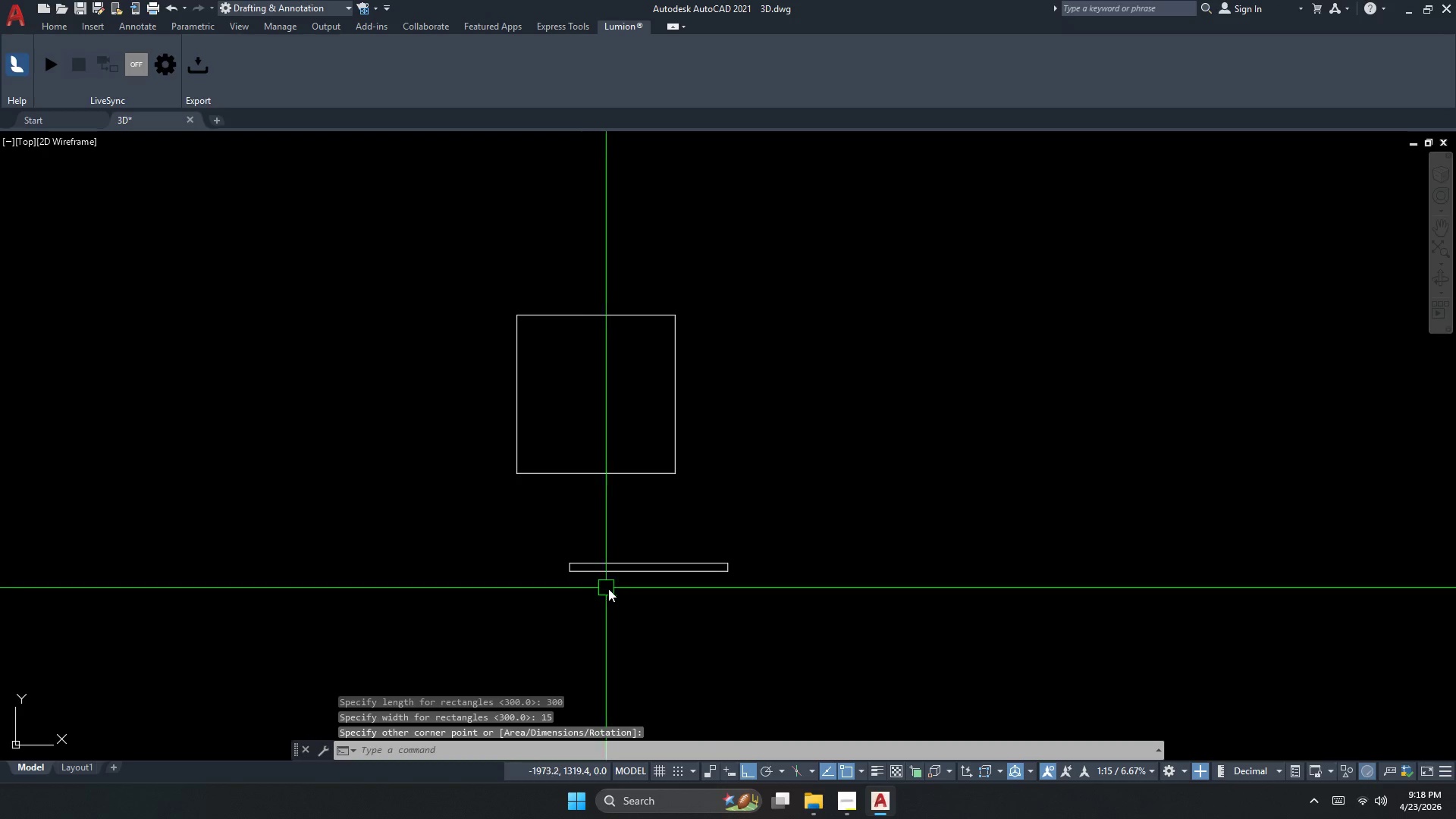 
key(Escape)
 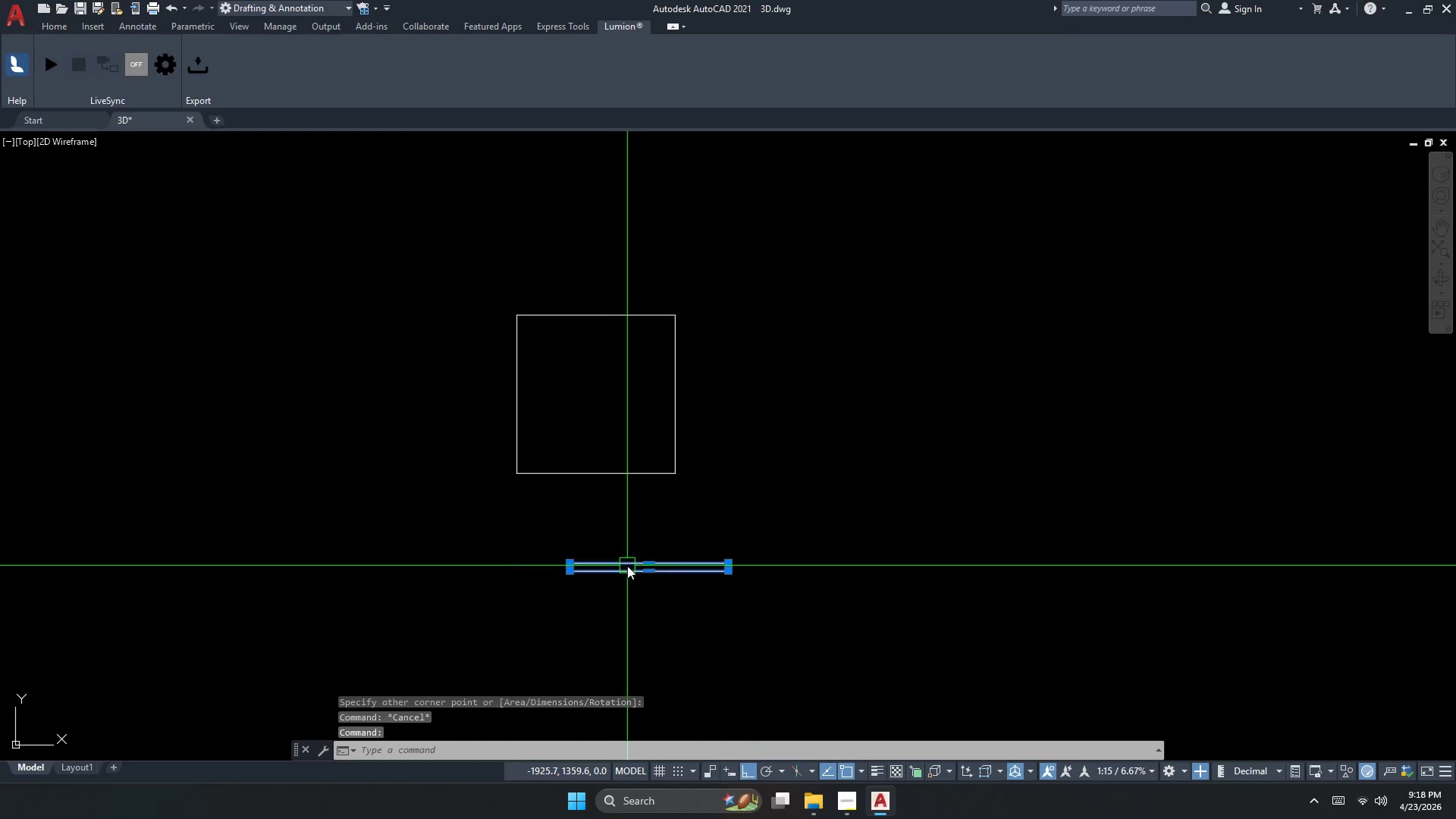 
double_click([627, 566])
 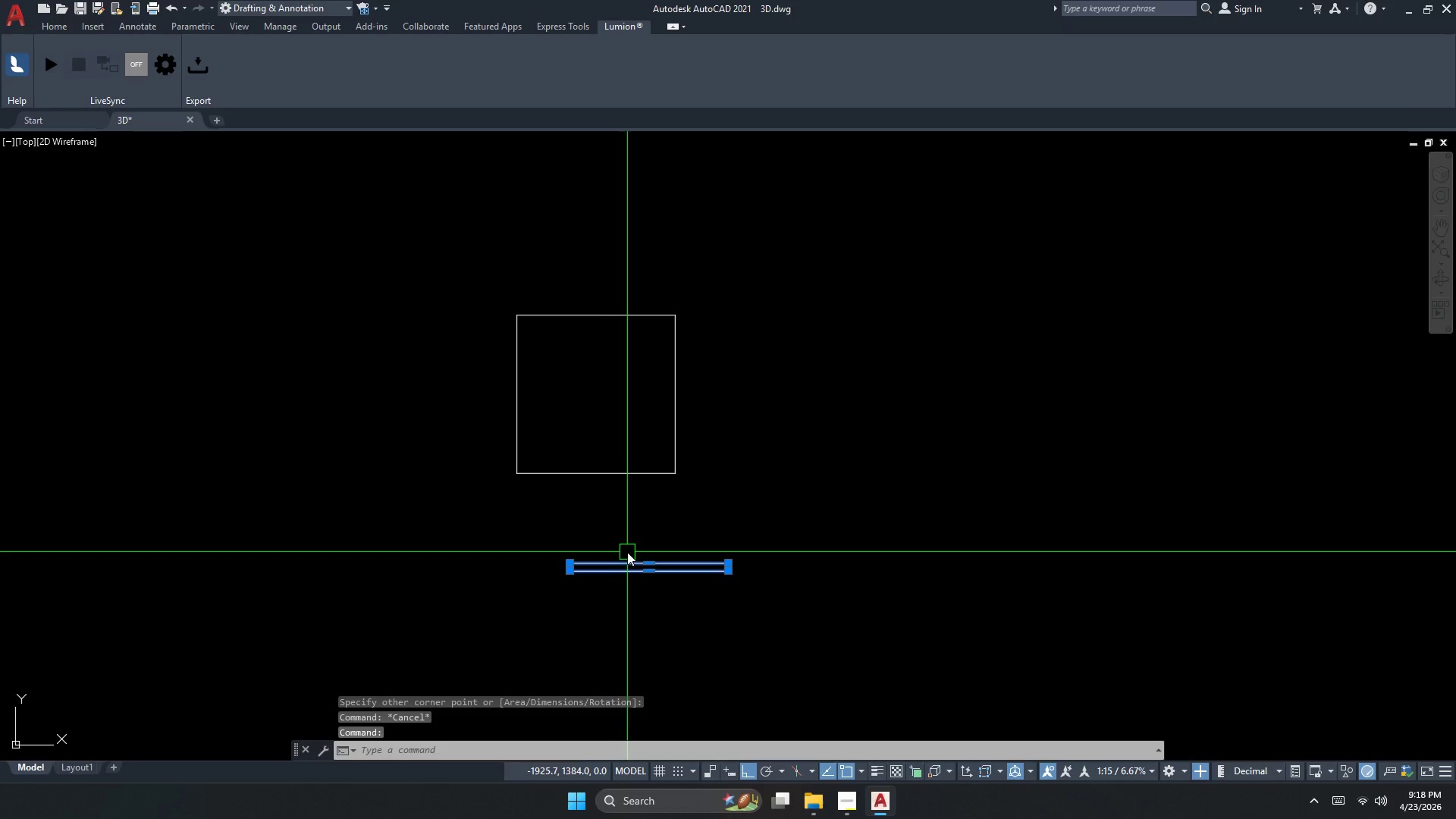 
key(M)
 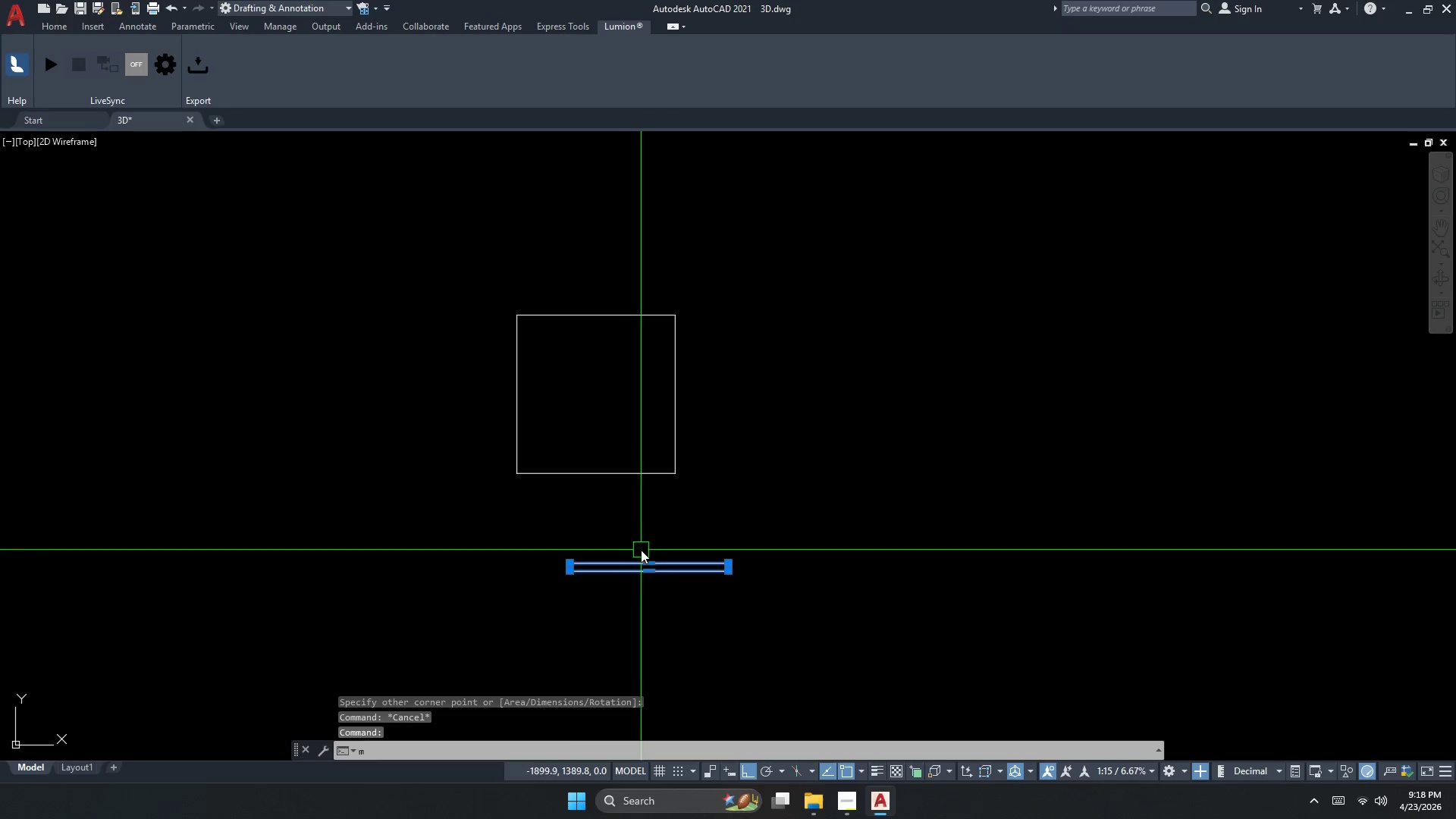 
key(Space)
 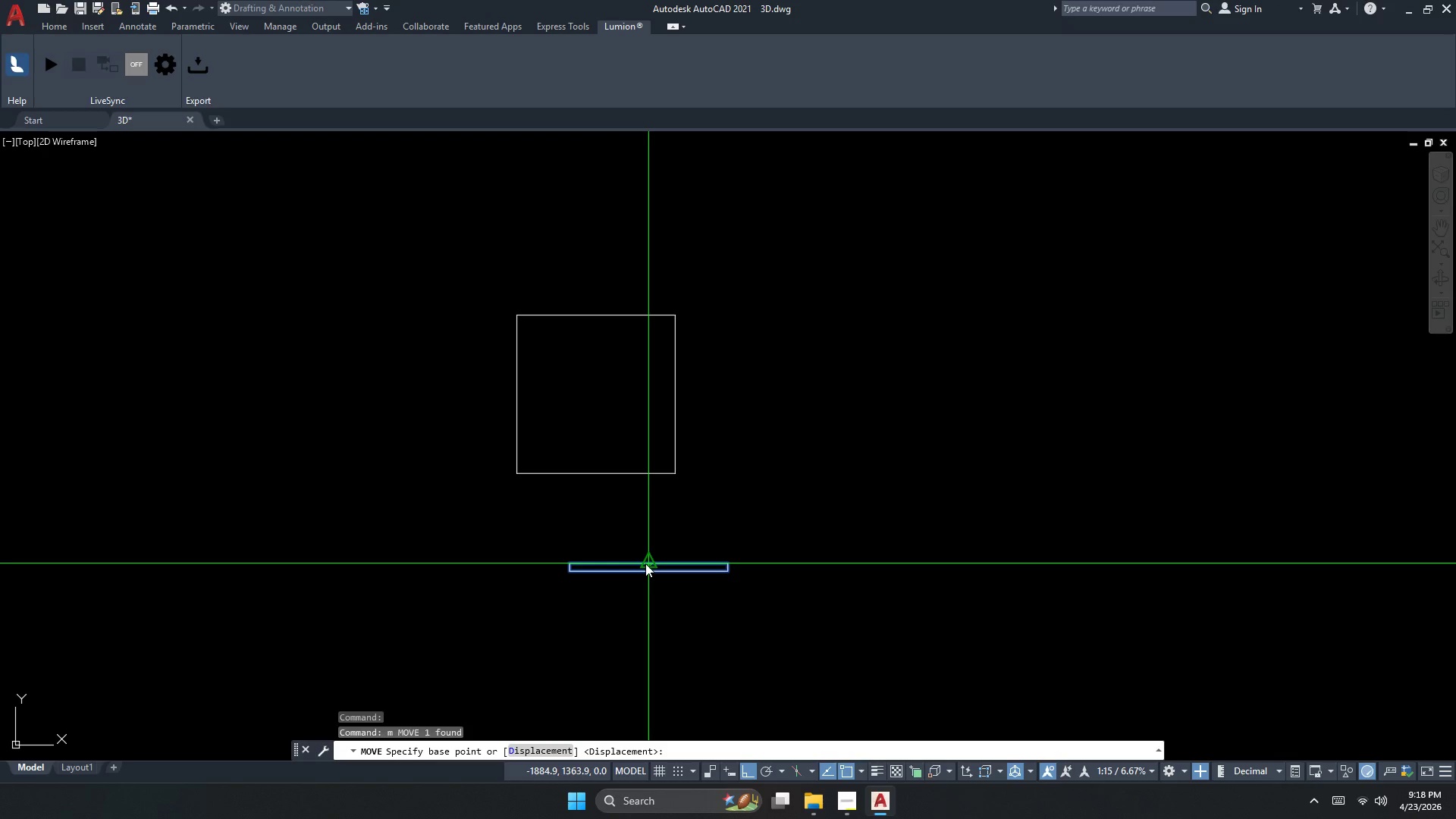 
left_click_drag(start_coordinate=[645, 563], to_coordinate=[644, 559])
 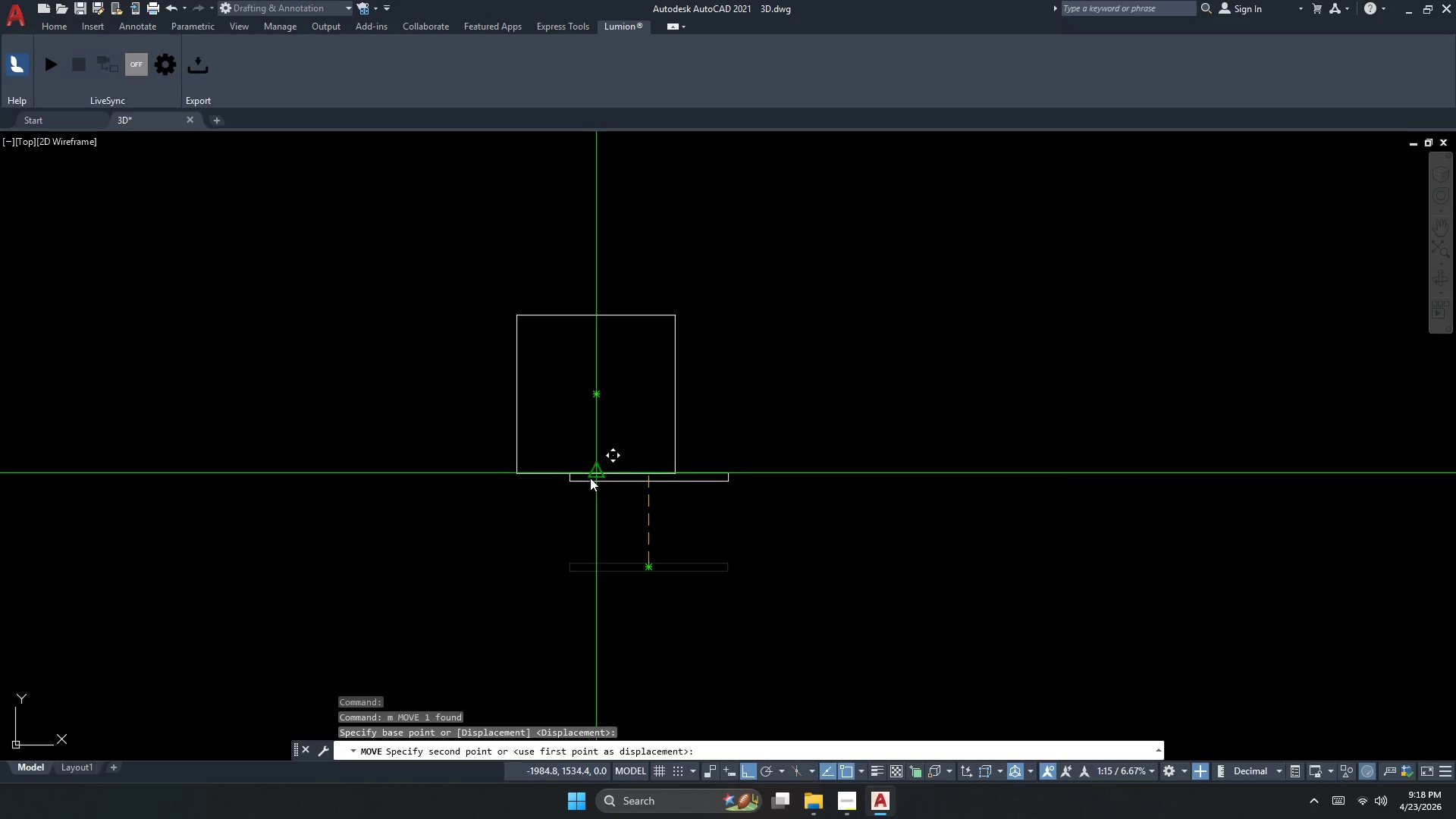 
left_click([592, 478])
 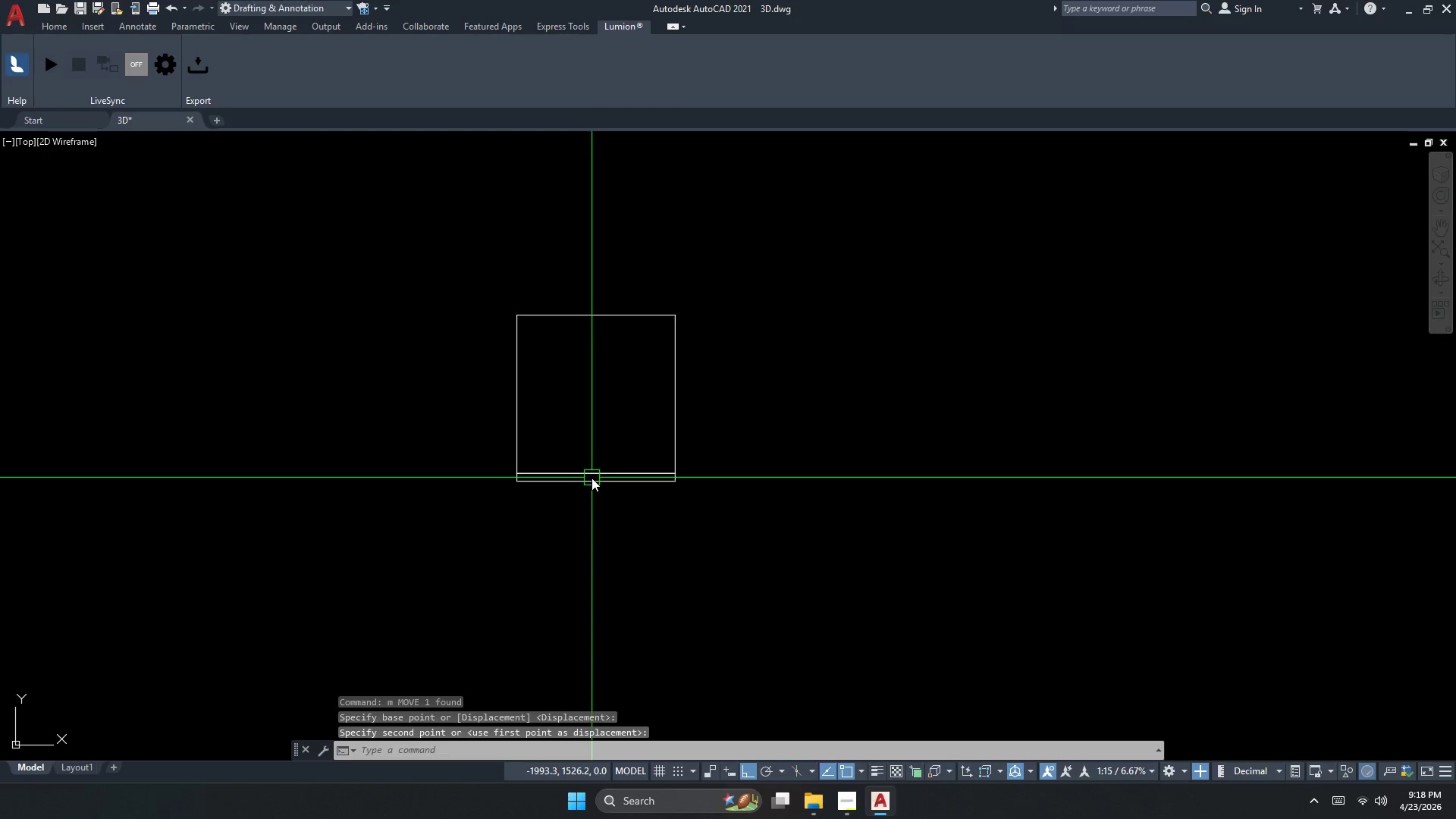 
key(Escape)
 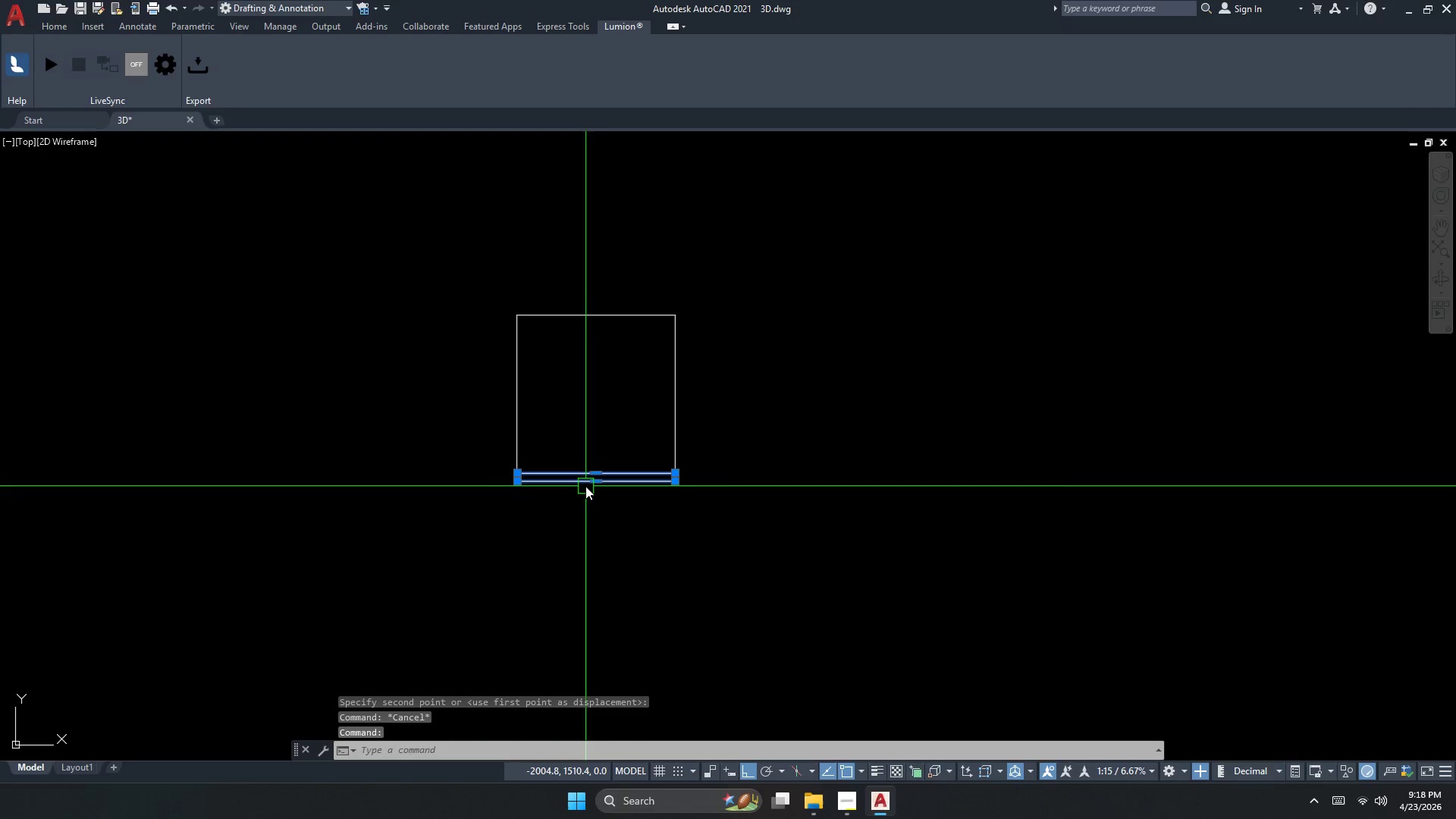 
key(M)
 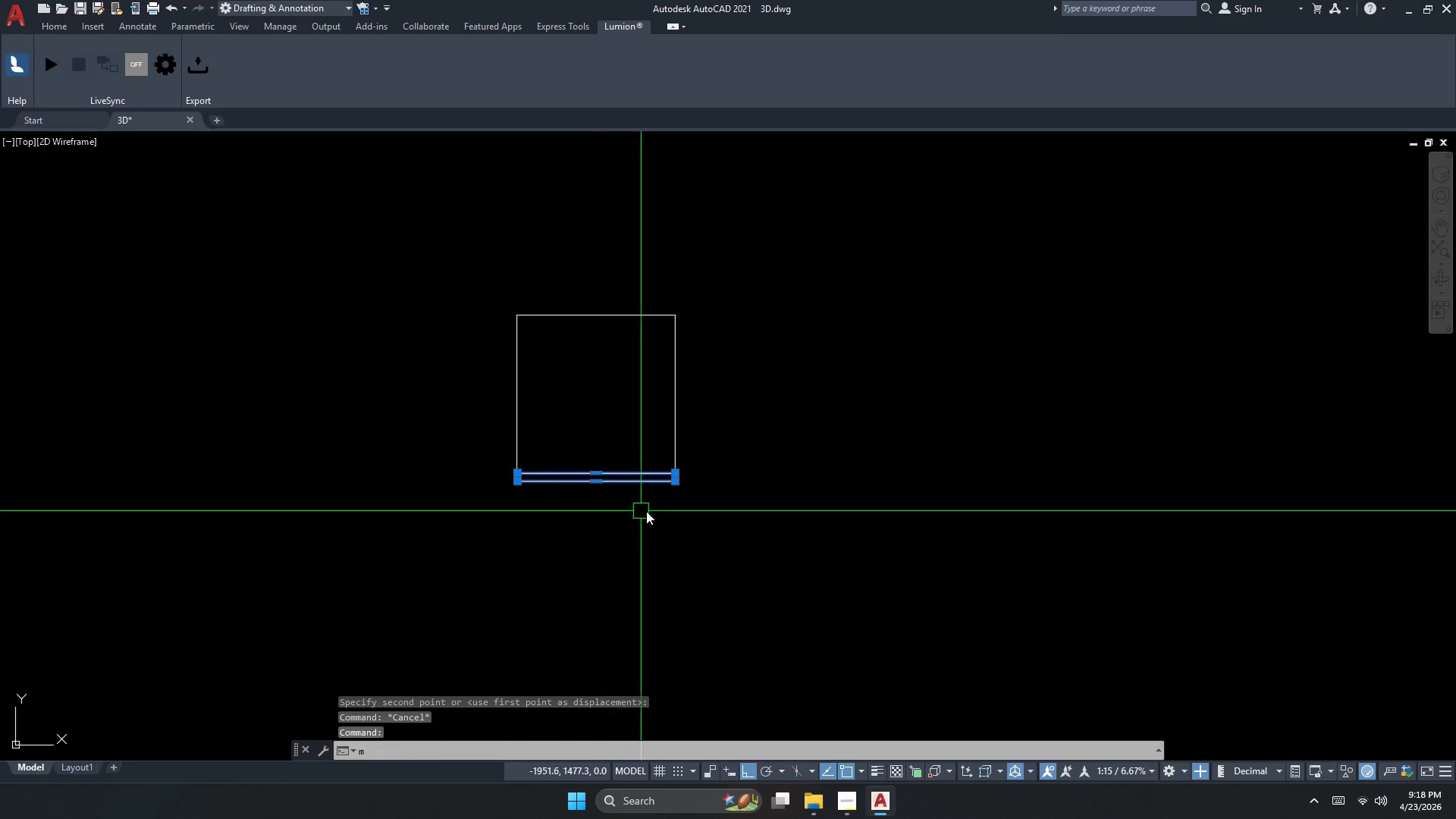 
key(Space)
 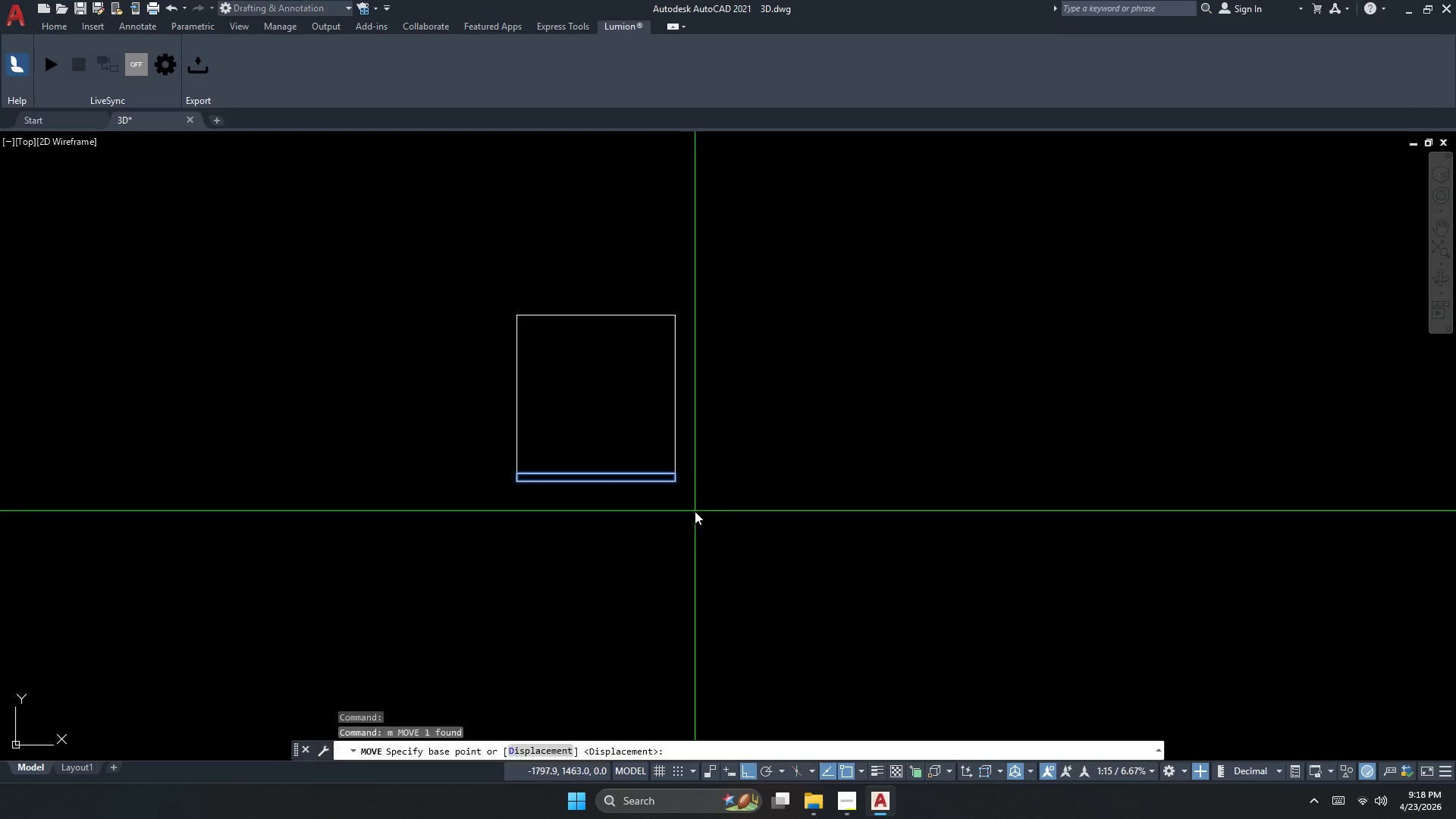 
left_click_drag(start_coordinate=[695, 511], to_coordinate=[695, 525])
 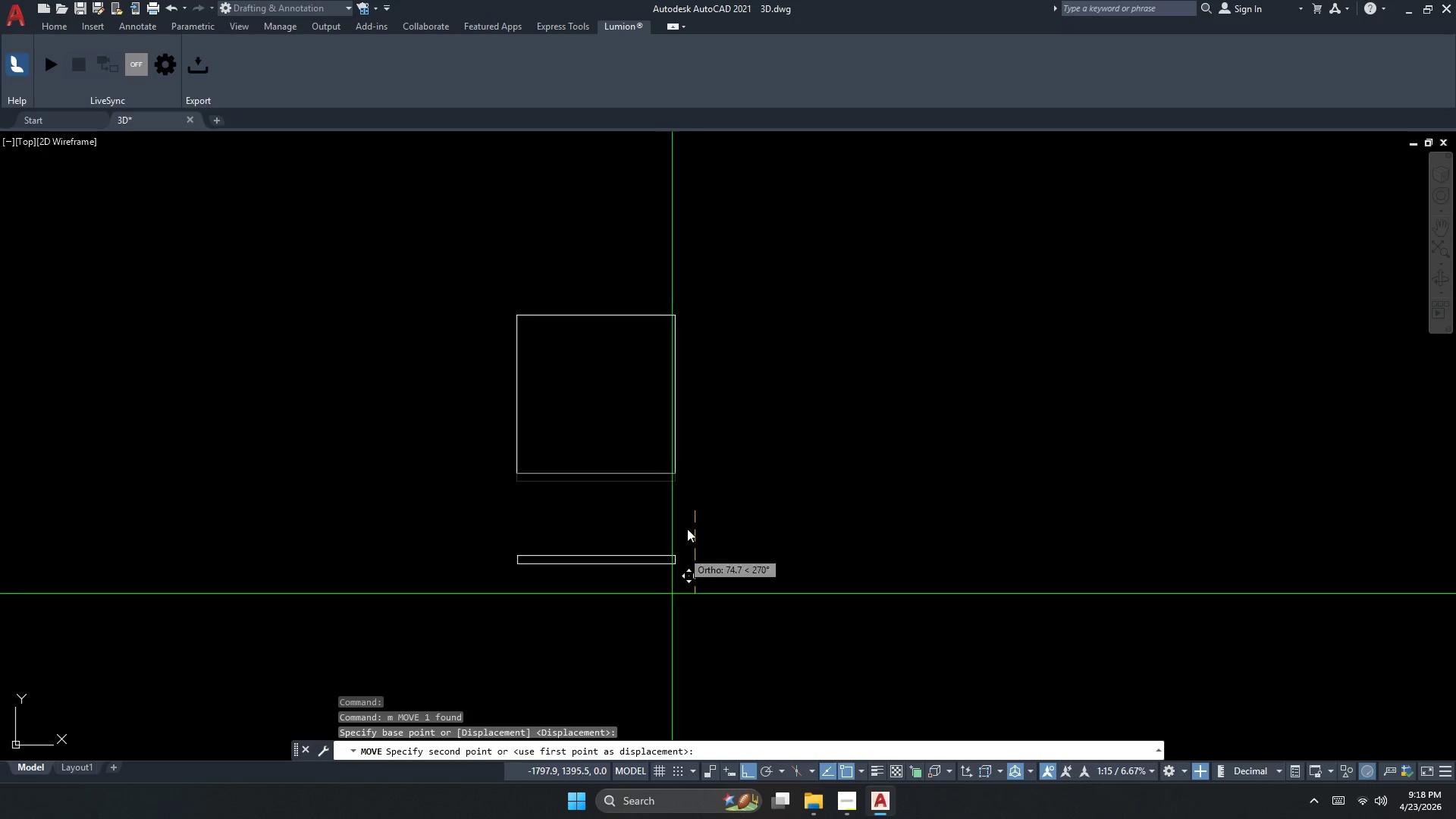 
scroll: coordinate [690, 499], scroll_direction: down, amount: 1.0
 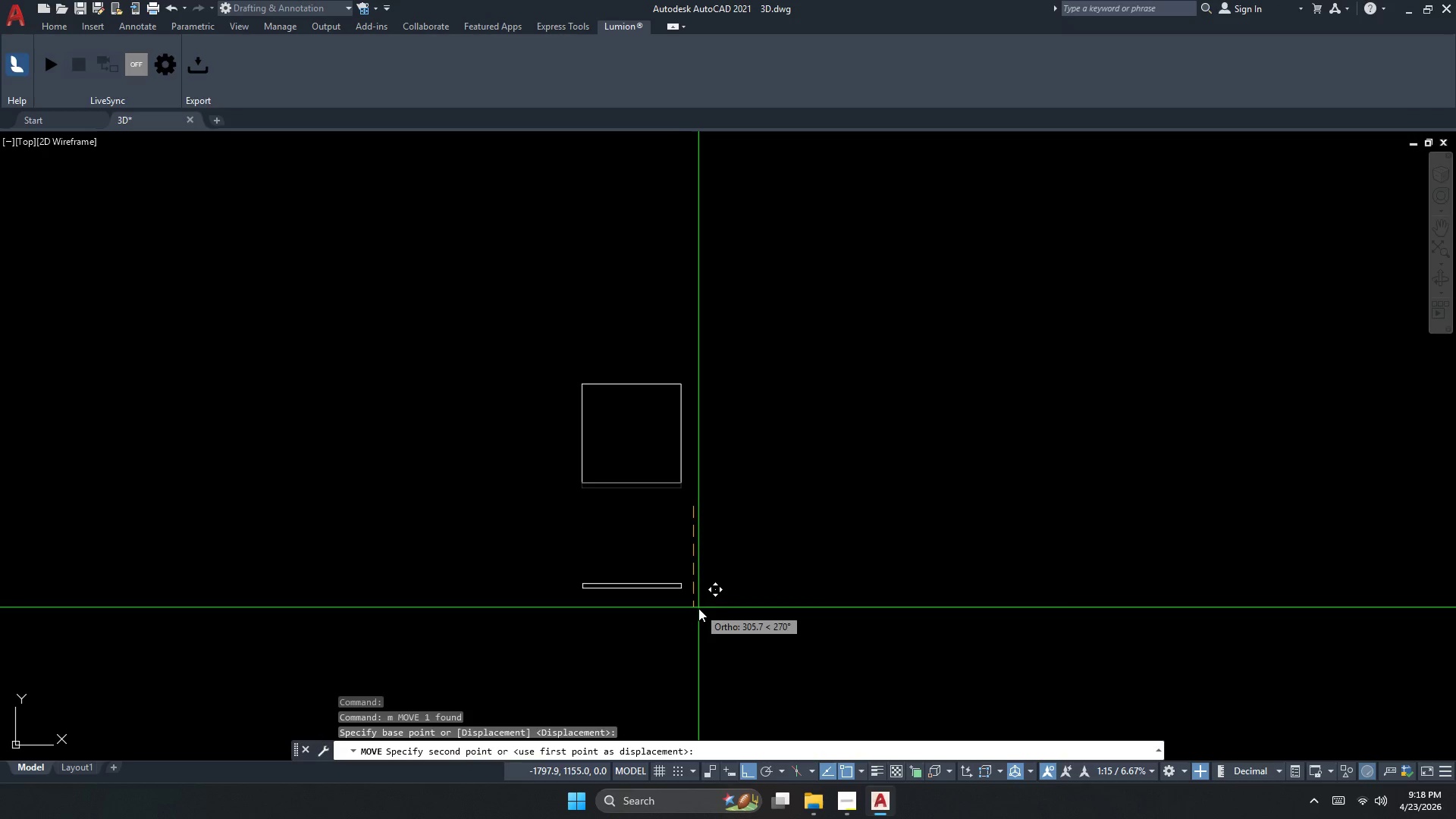 
left_click([700, 617])
 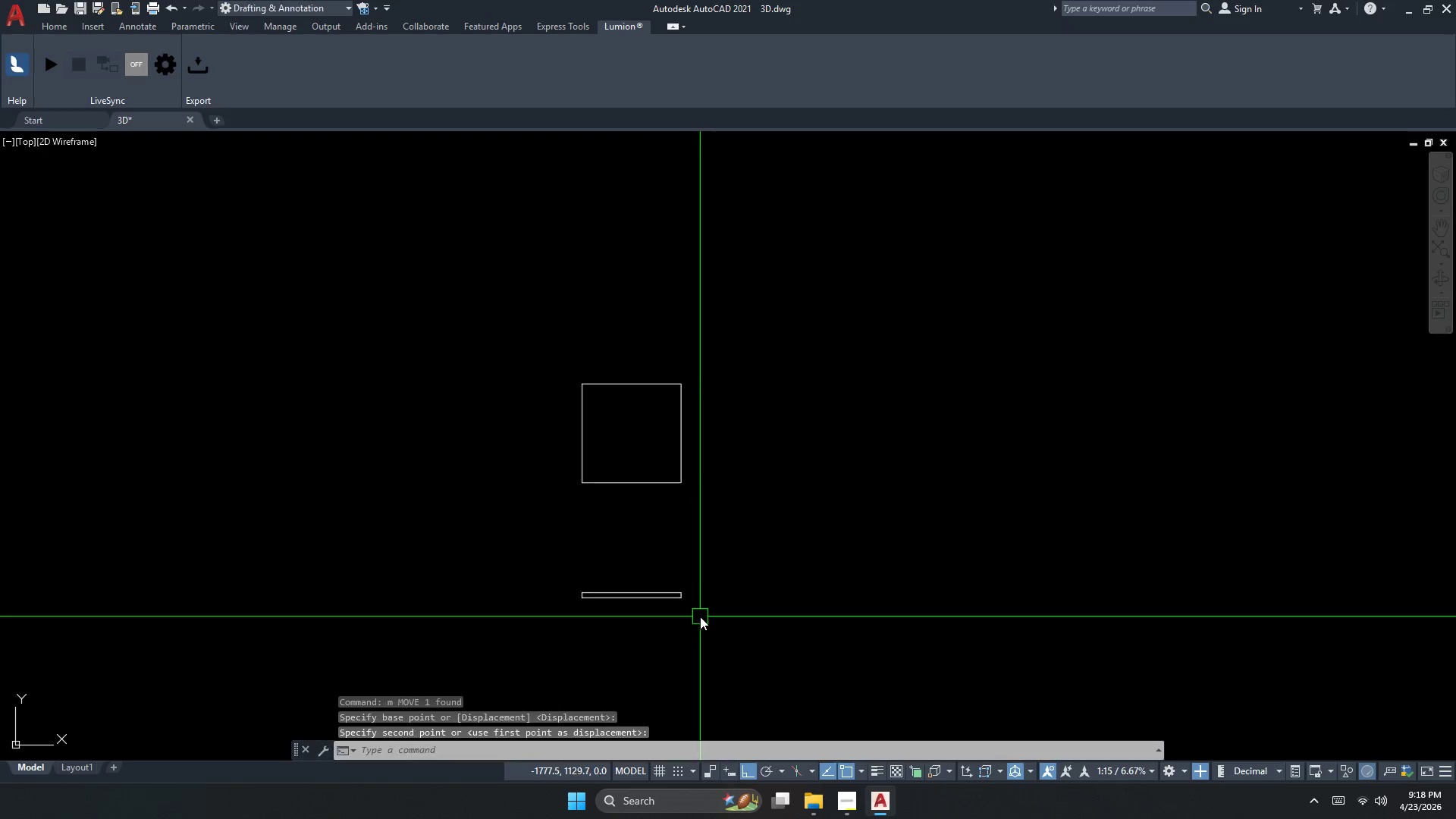 
key(Escape)
 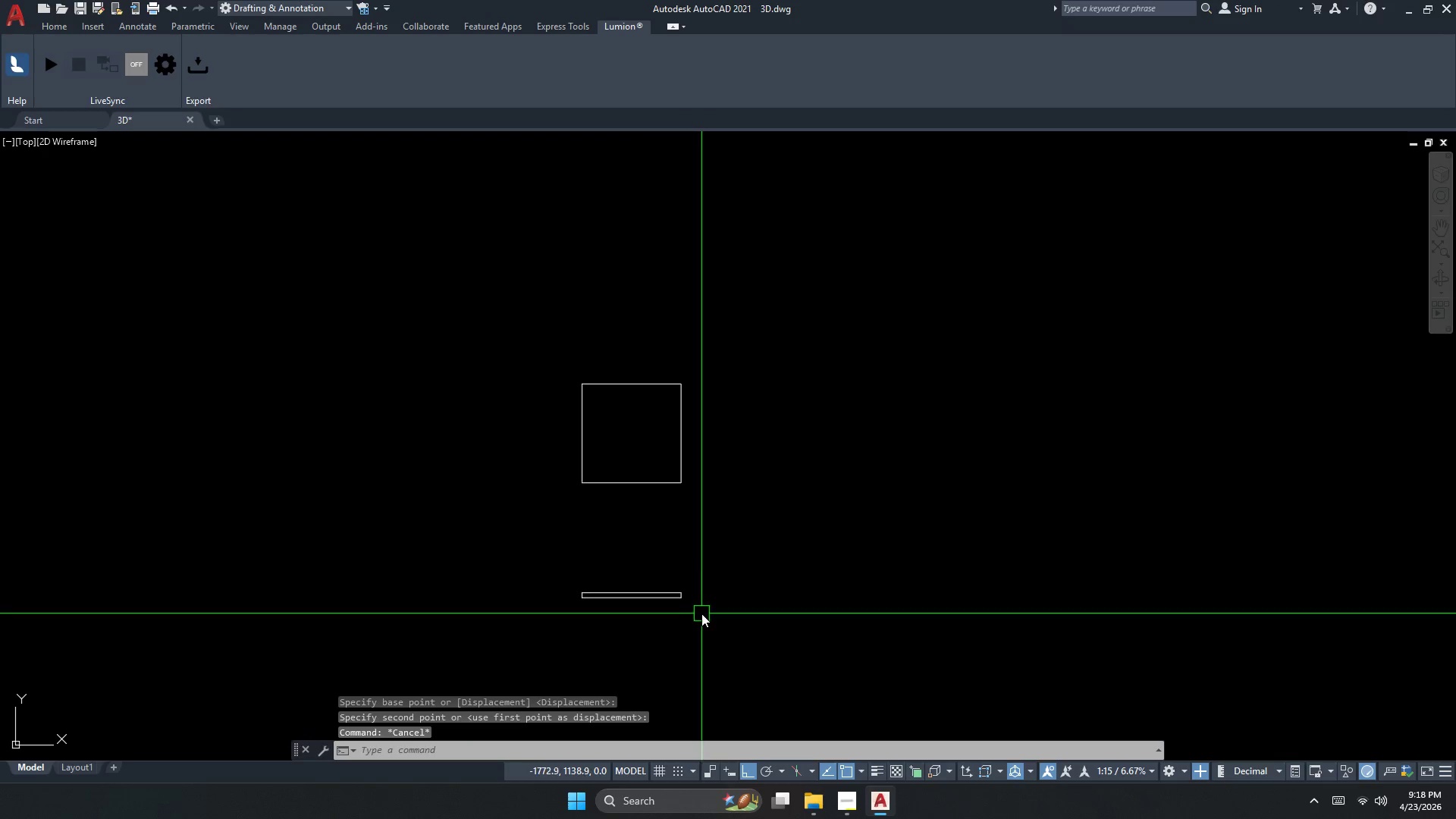 
key(Alt+AltLeft)
 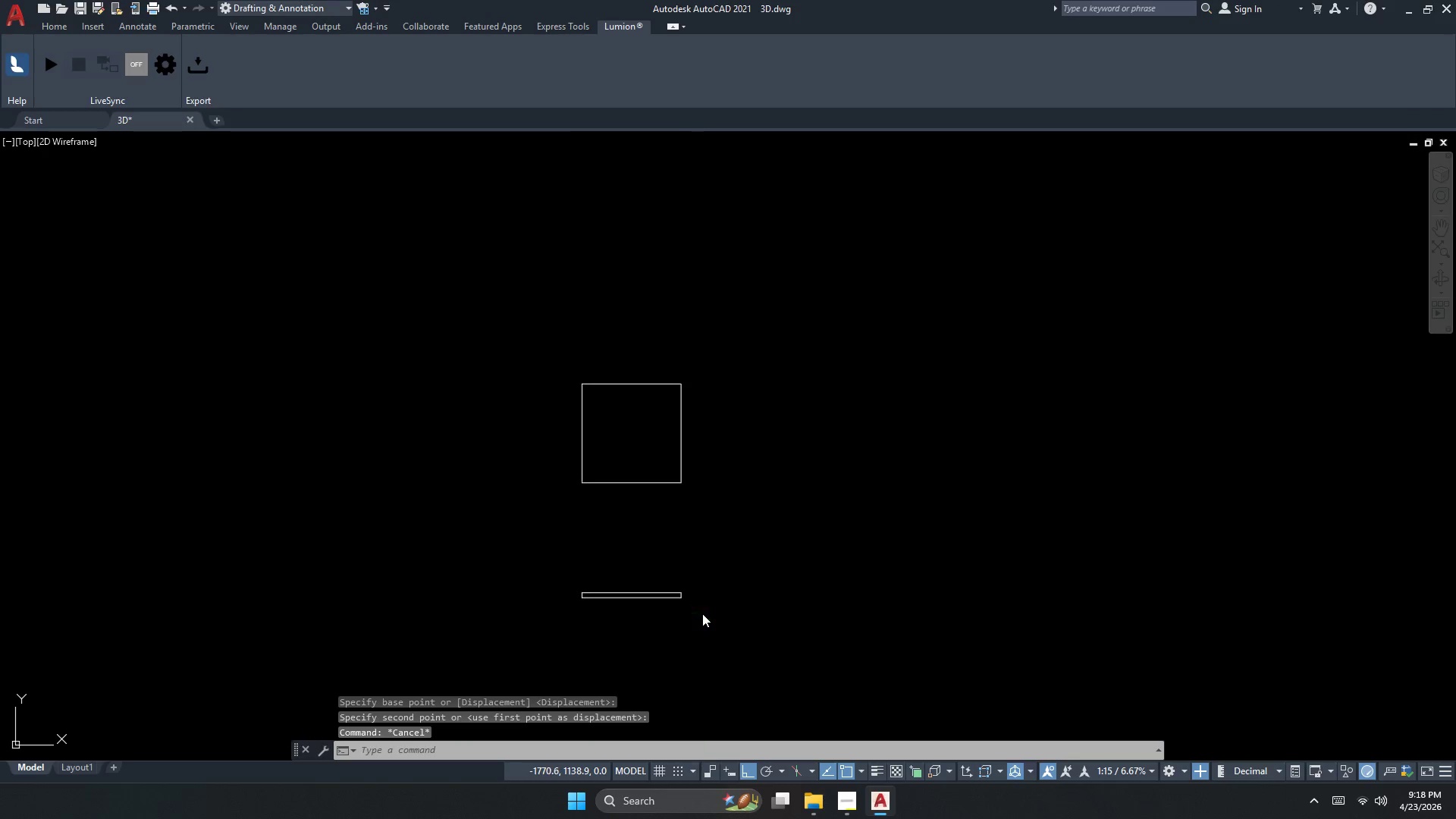 
key(Alt+Tab)